 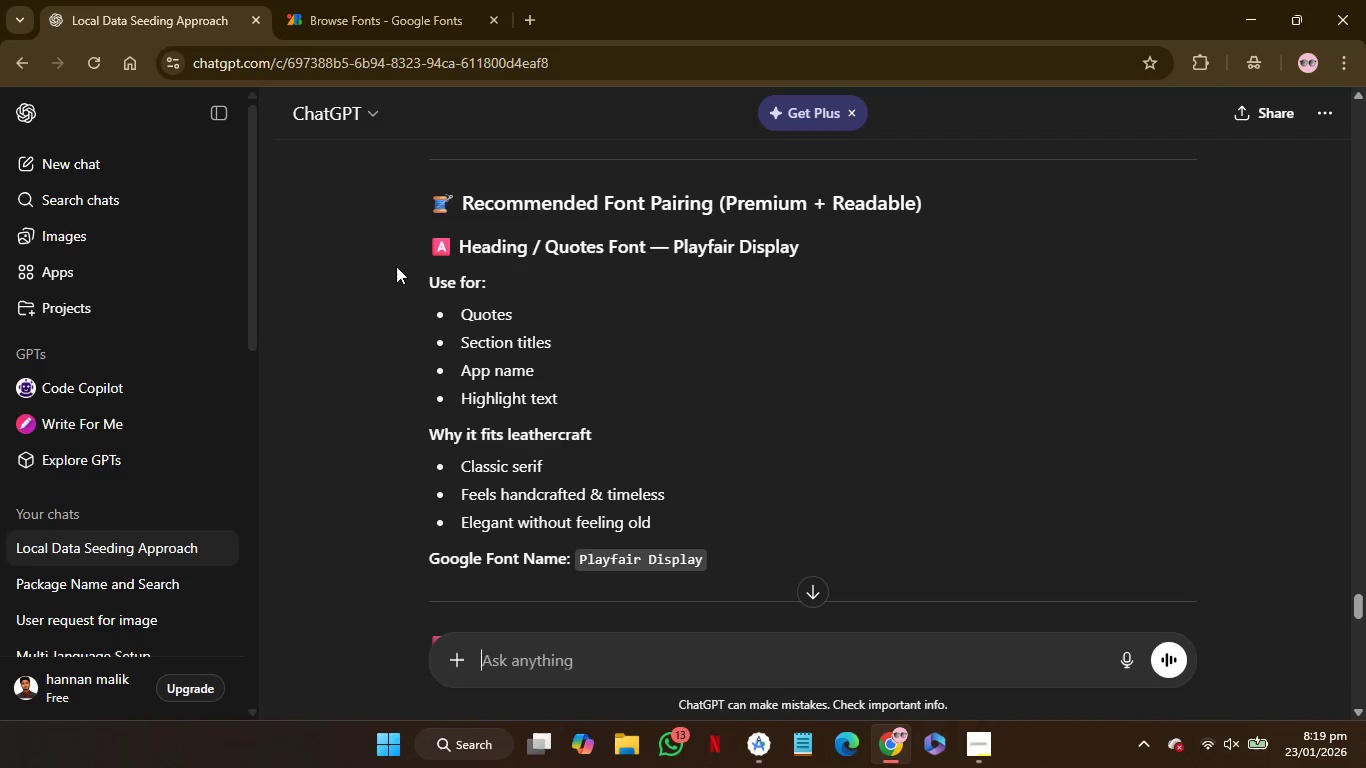 
left_click([611, 559])
 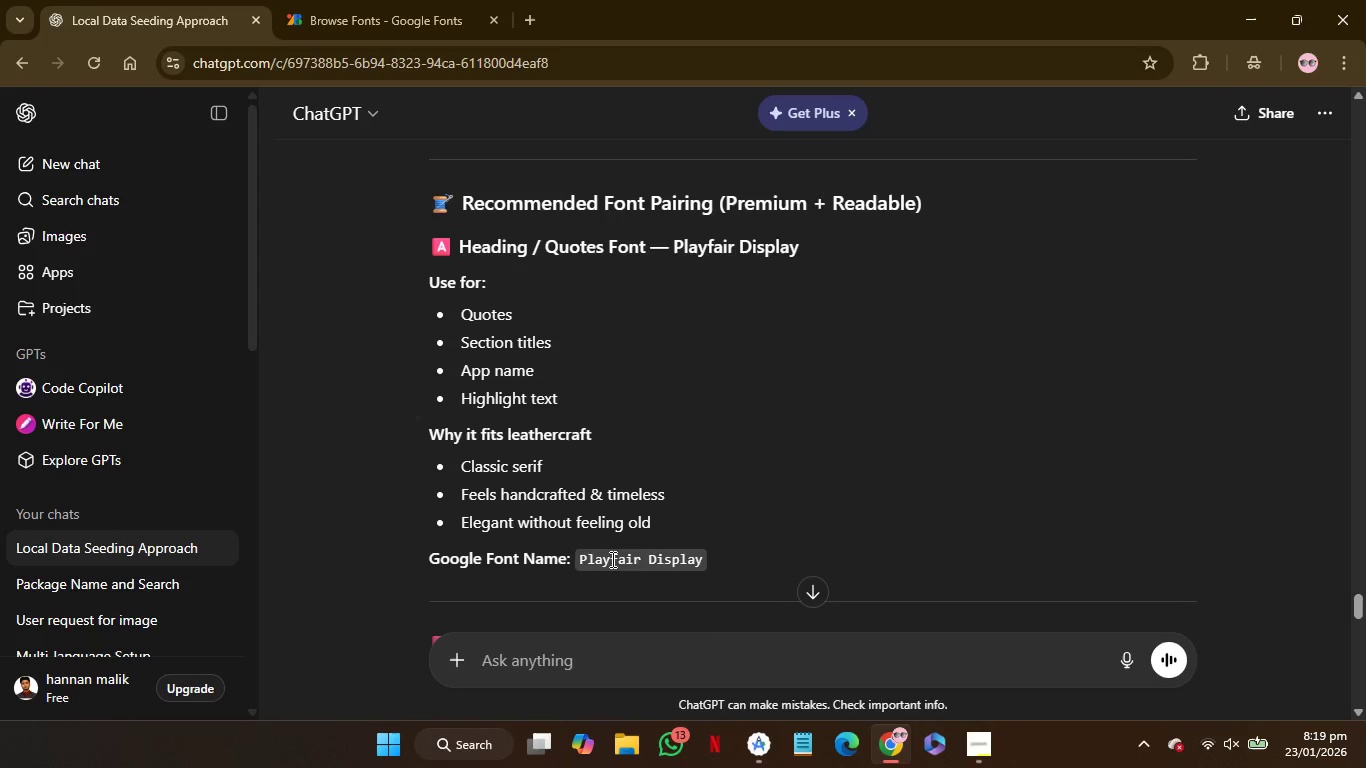 
left_click_drag(start_coordinate=[611, 559], to_coordinate=[654, 560])
 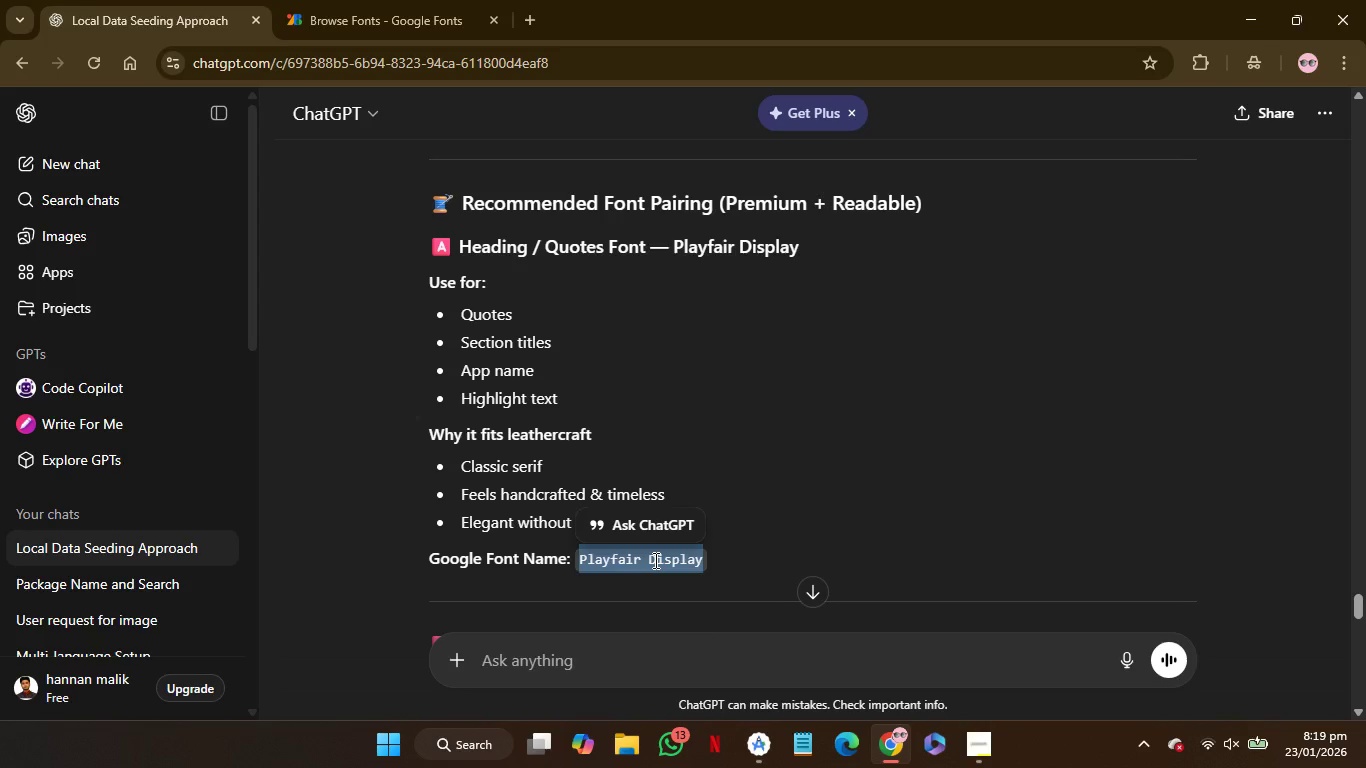 
key(Control+C)
 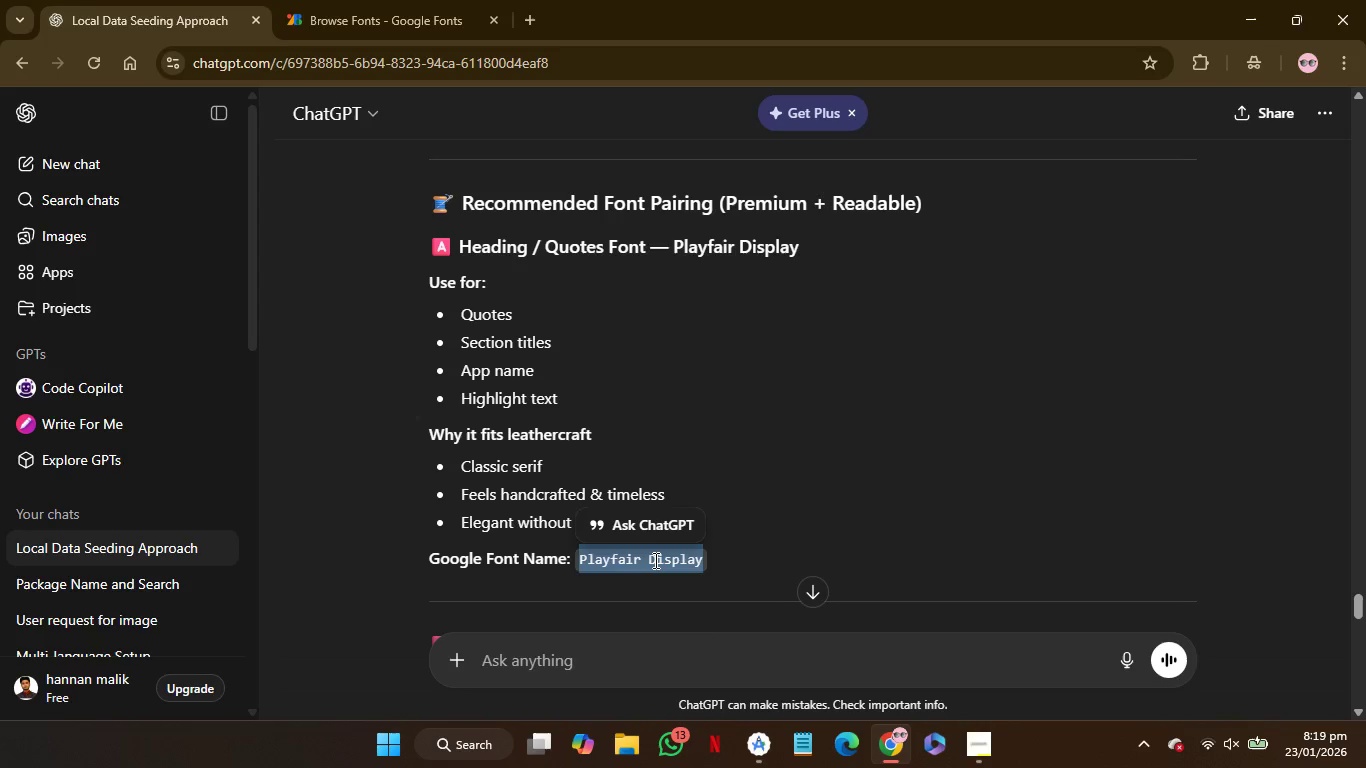 
key(Control+C)
 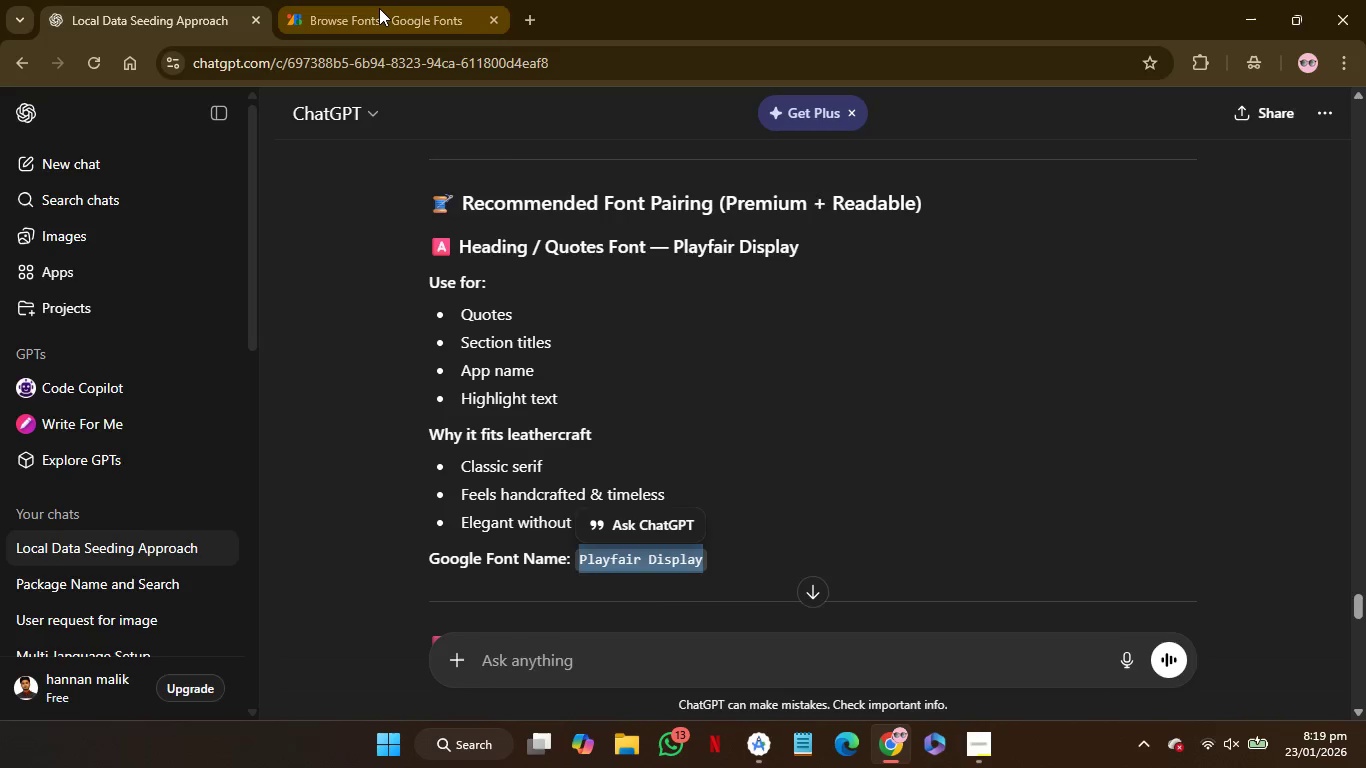 
left_click([379, 8])
 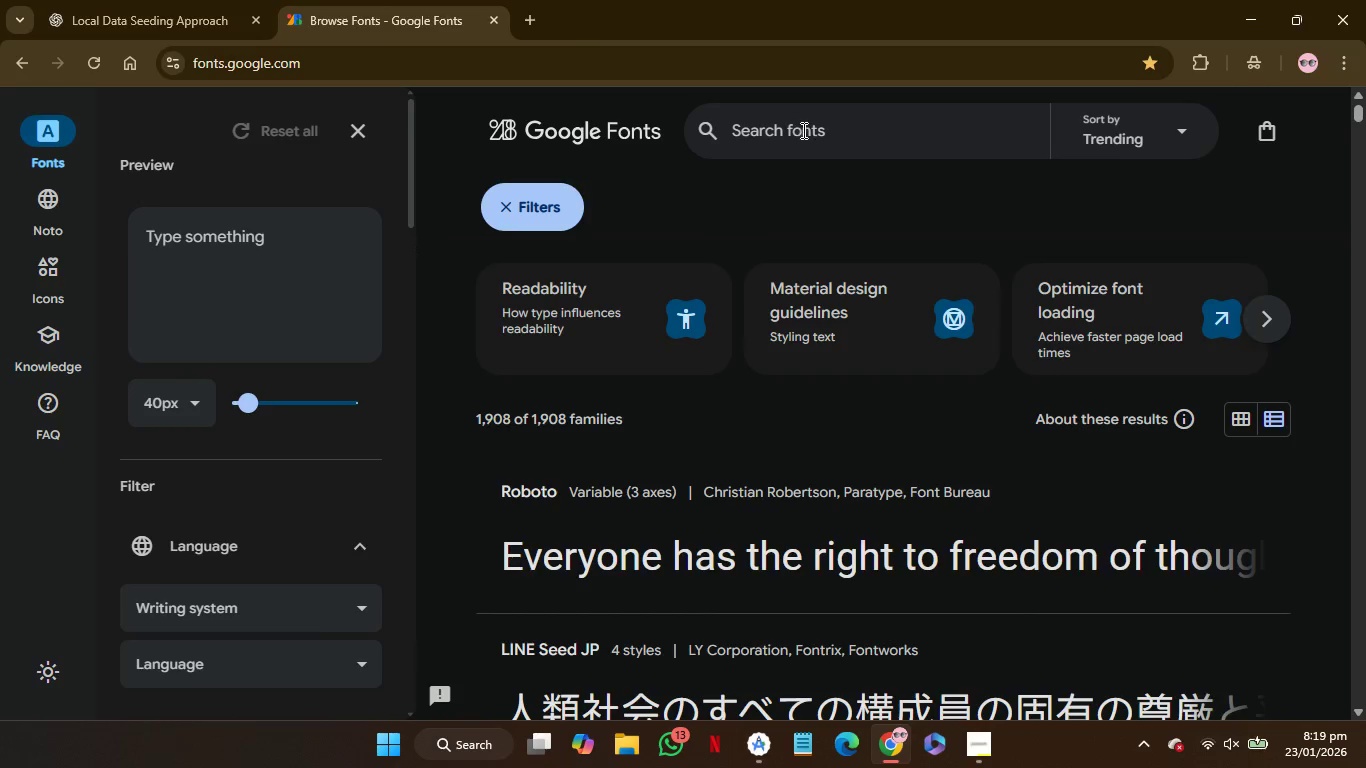 
left_click([804, 130])
 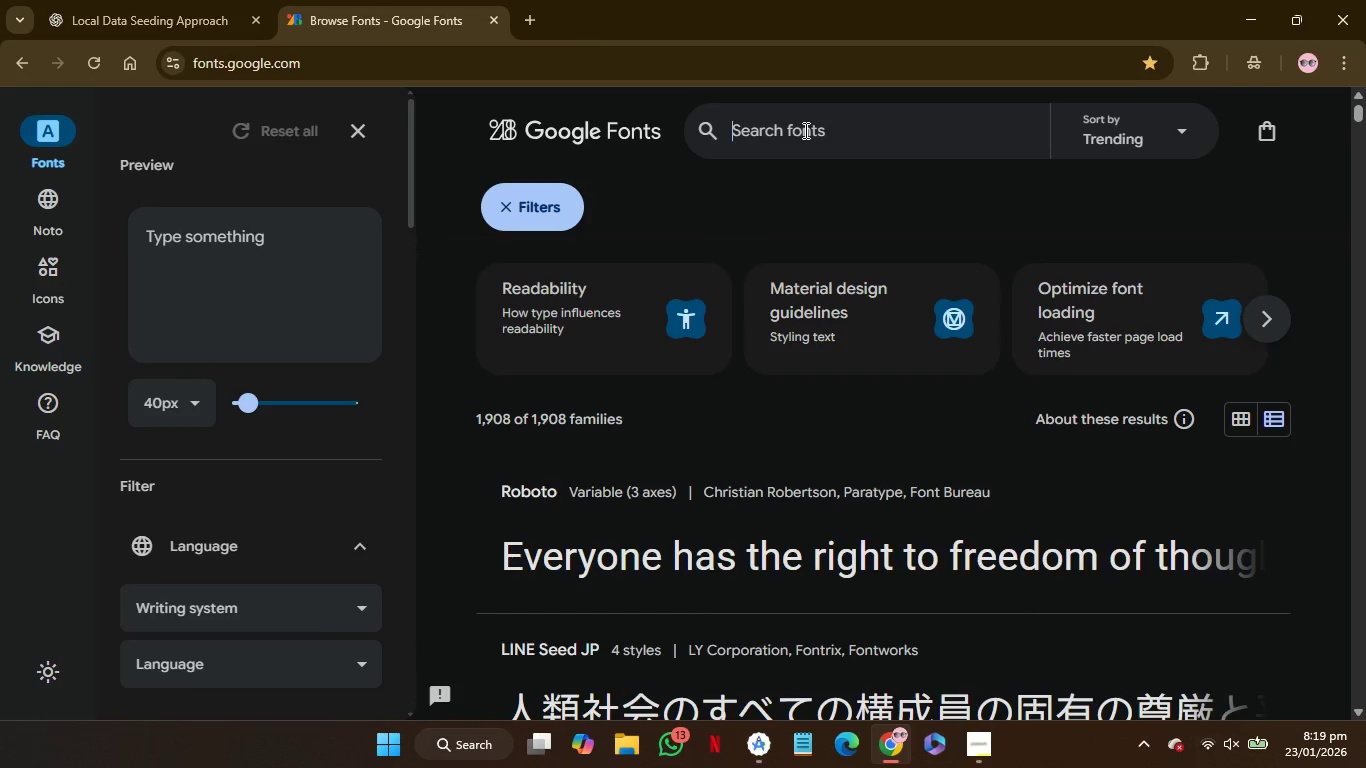 
key(Control+V)
 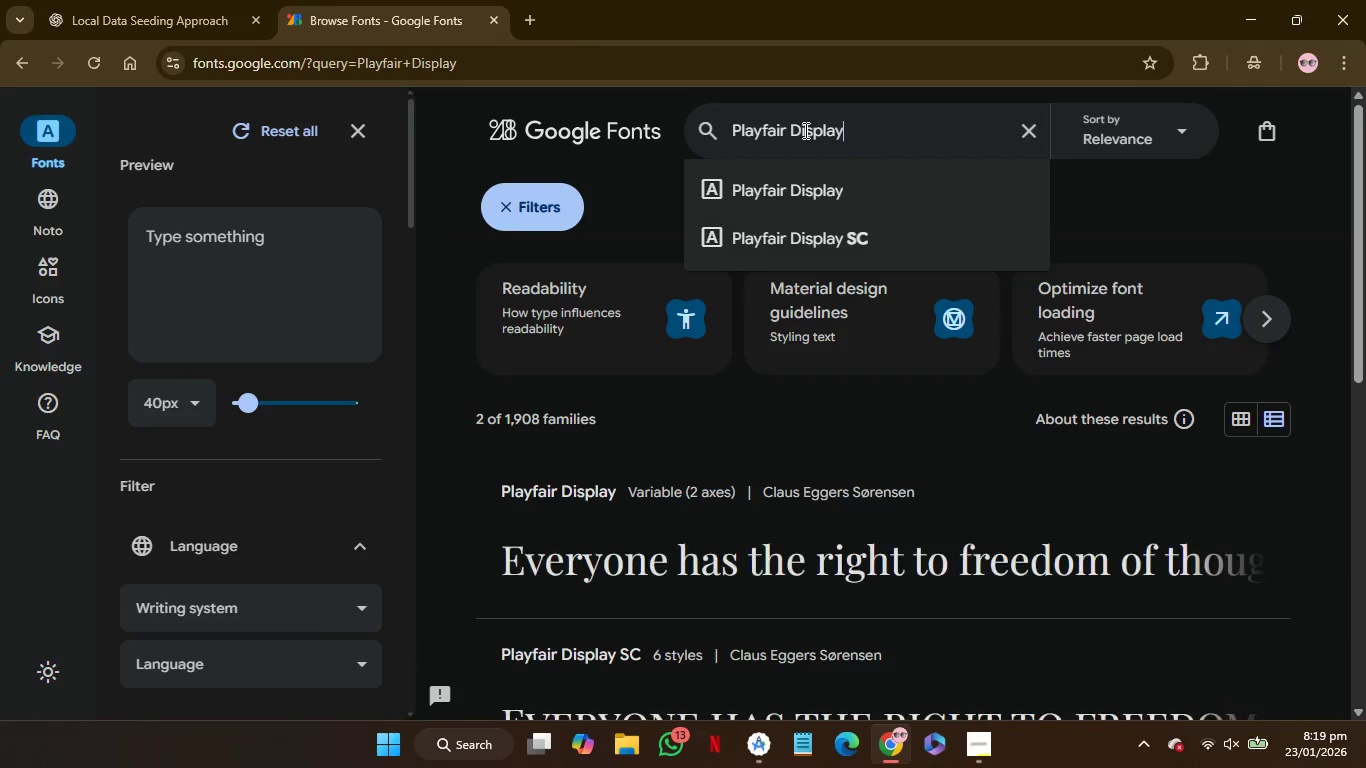 
key(Enter)
 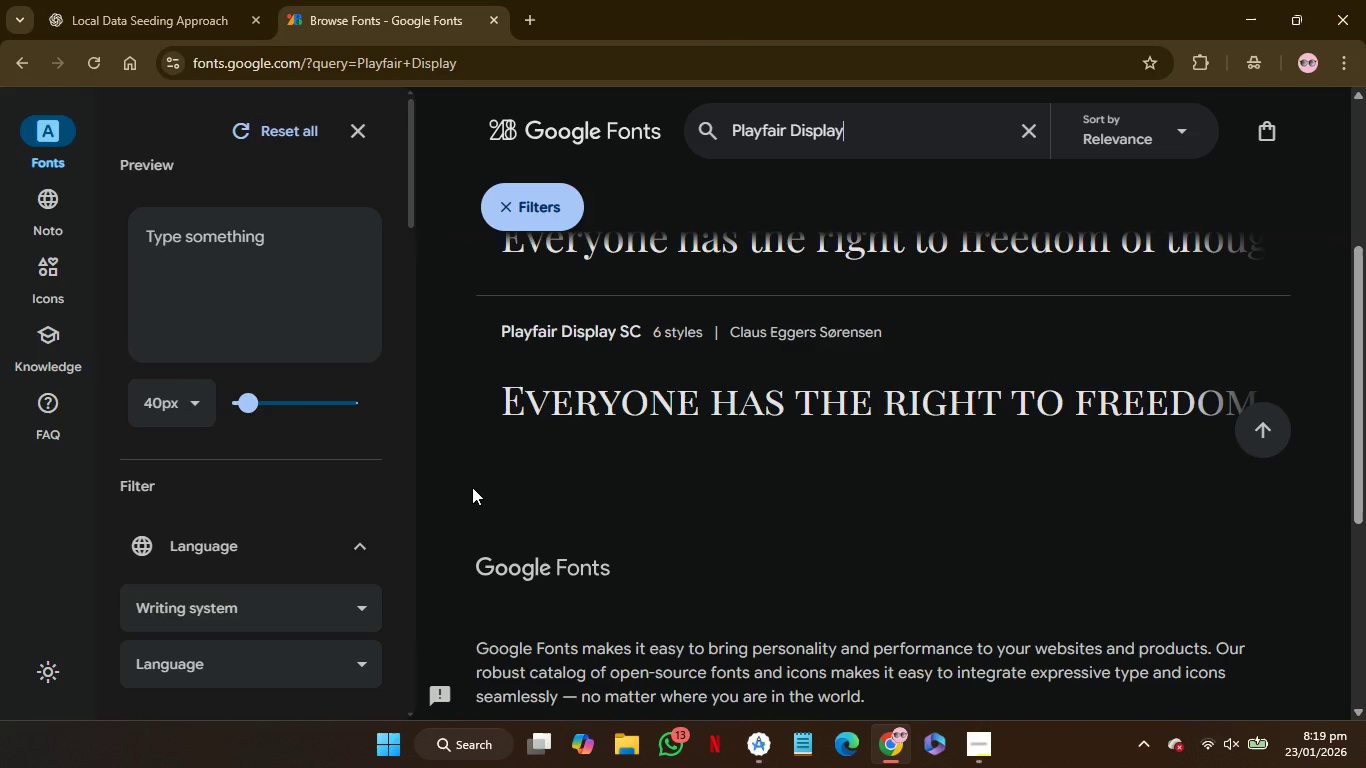 
wait(6.39)
 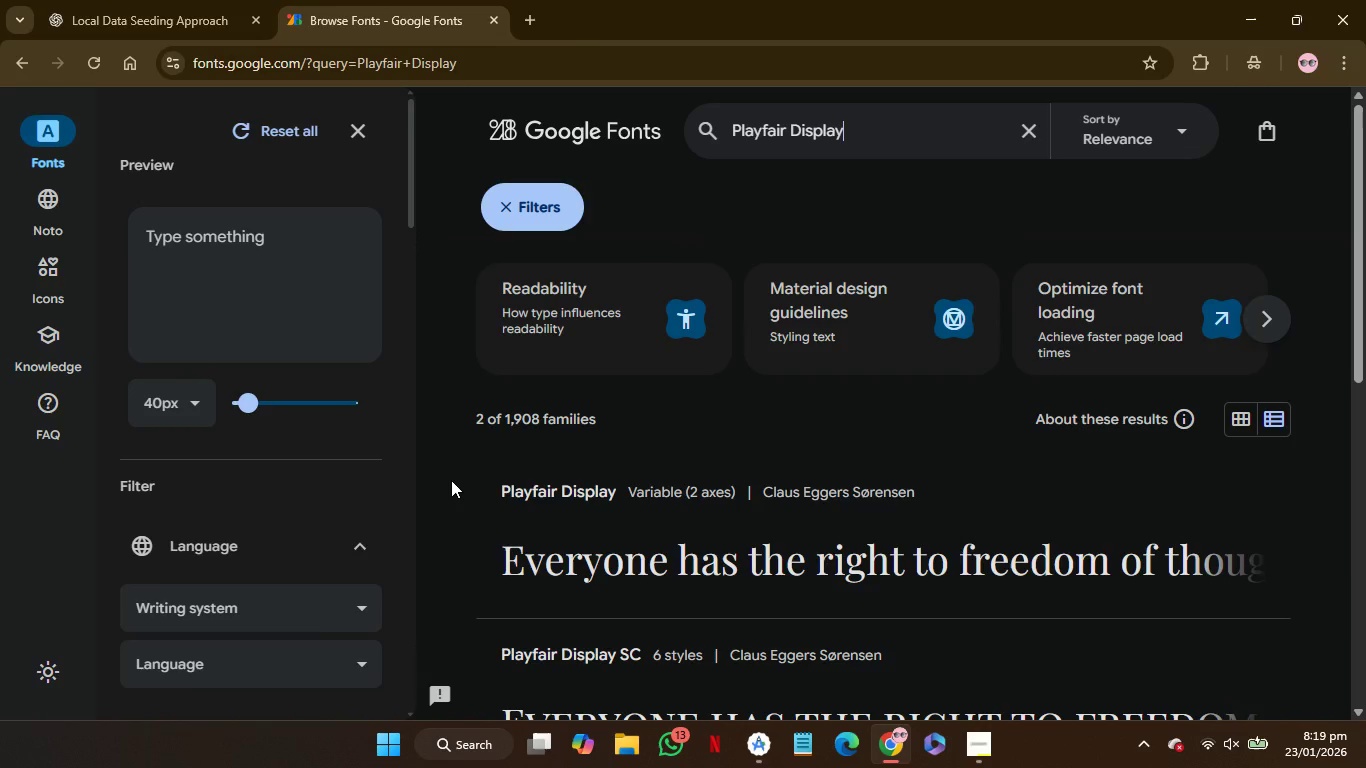 
left_click([181, 2])
 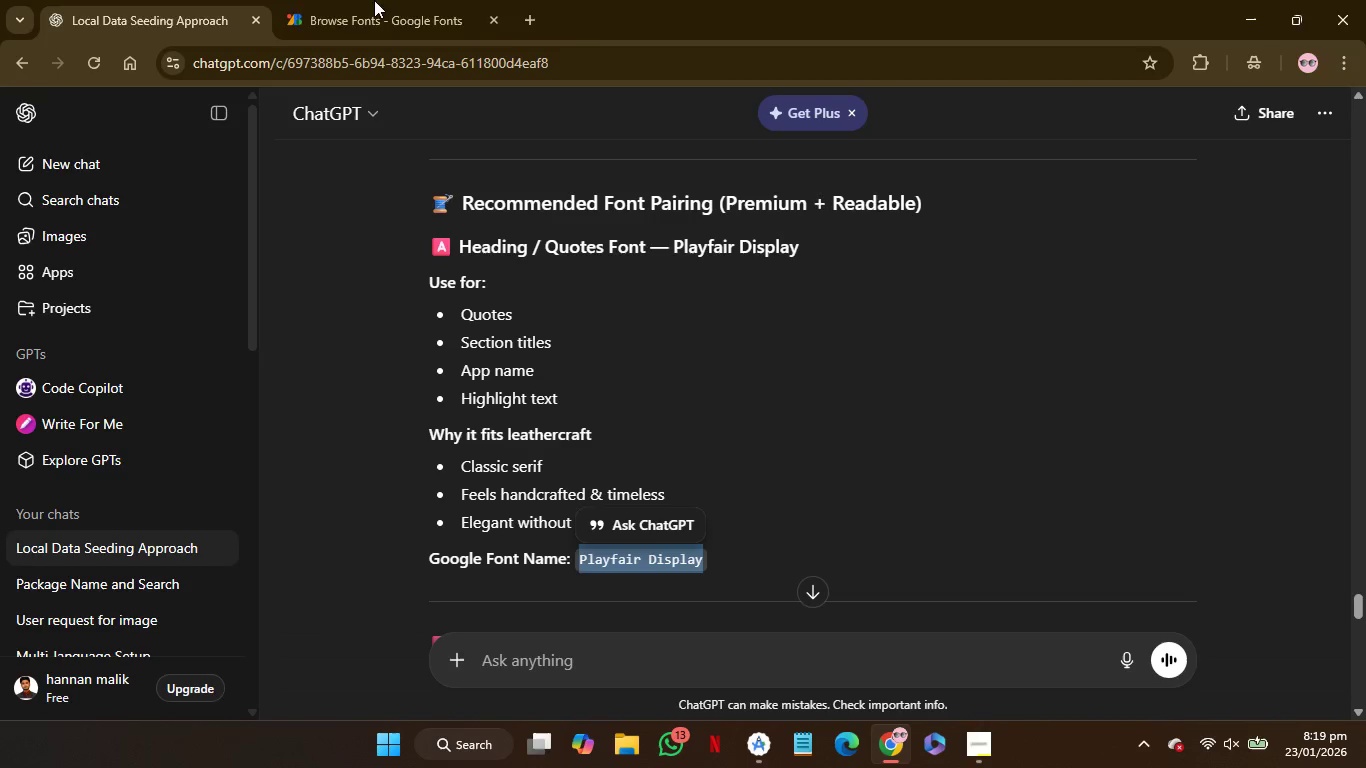 
left_click([407, 0])
 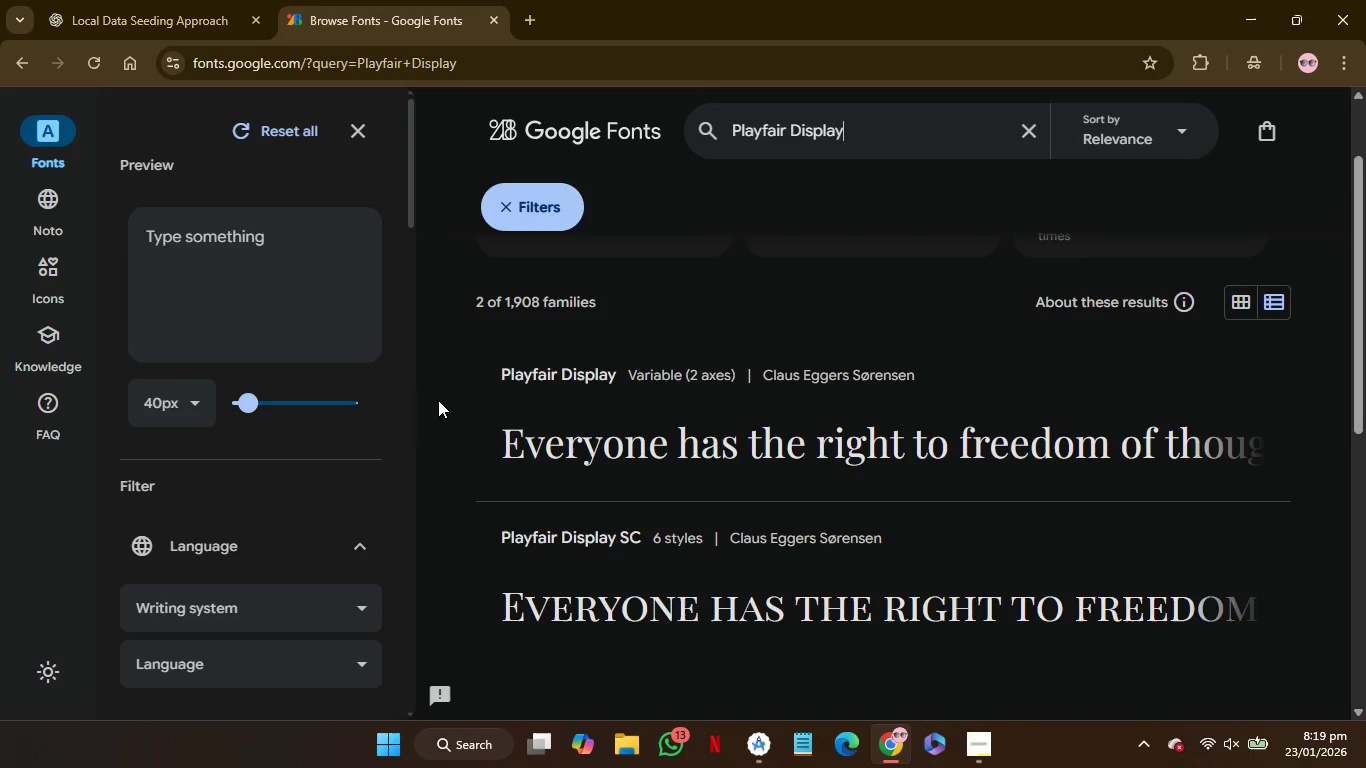 
left_click([673, 426])
 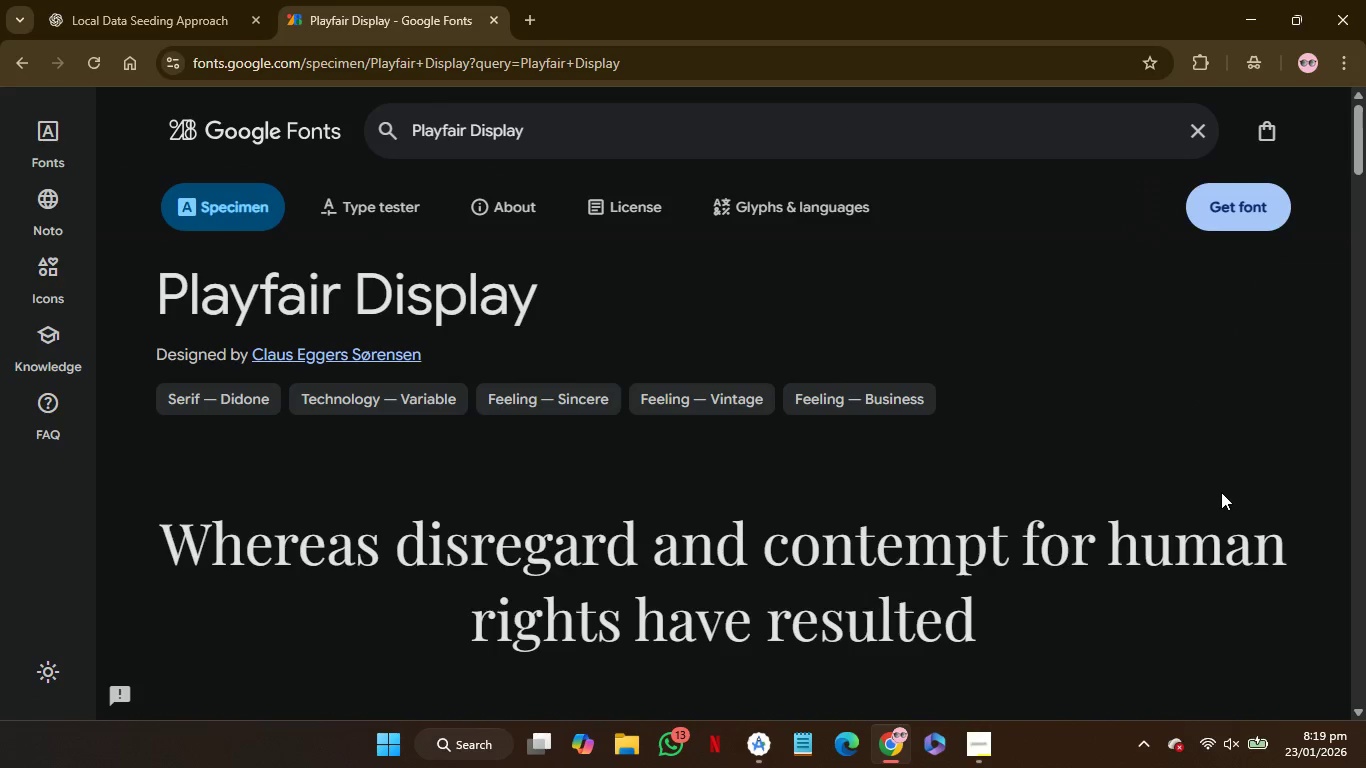 
wait(10.7)
 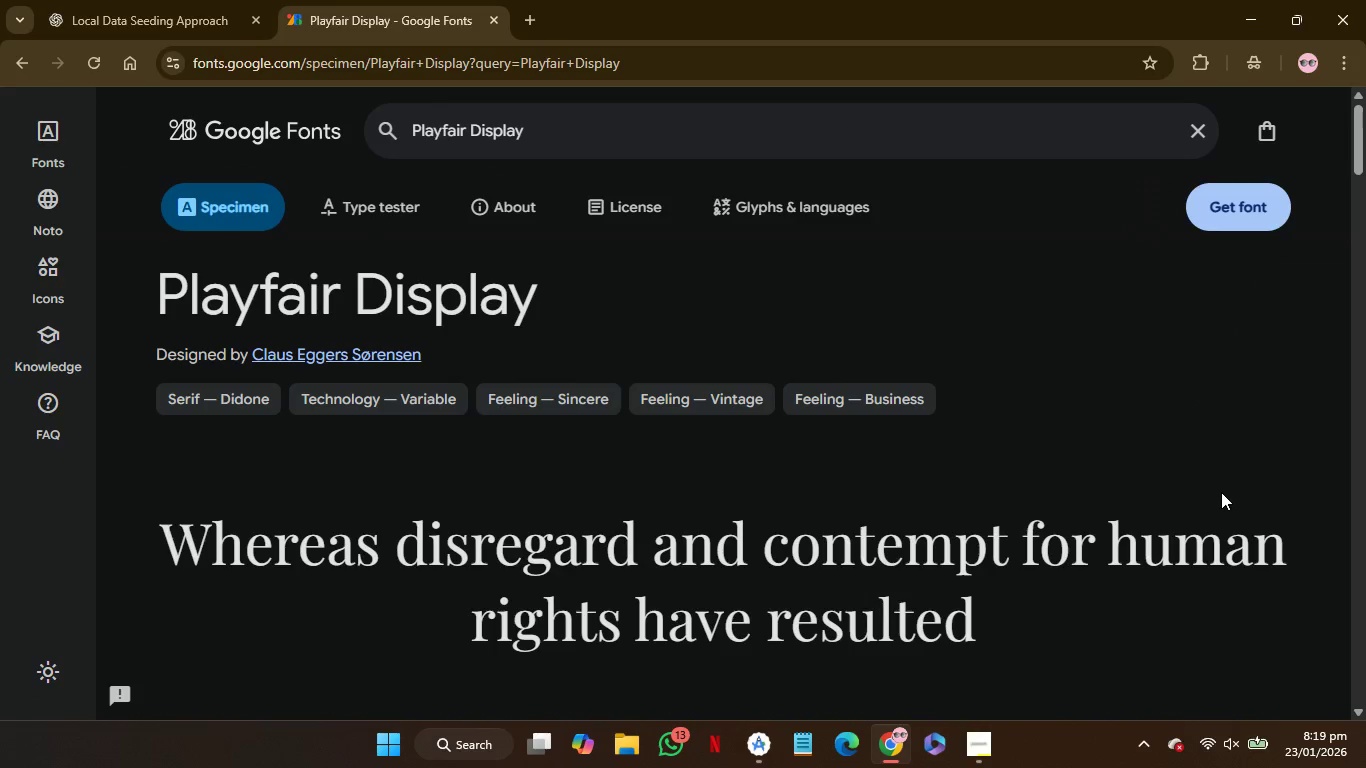 
left_click_drag(start_coordinate=[1111, 457], to_coordinate=[1132, 460])
 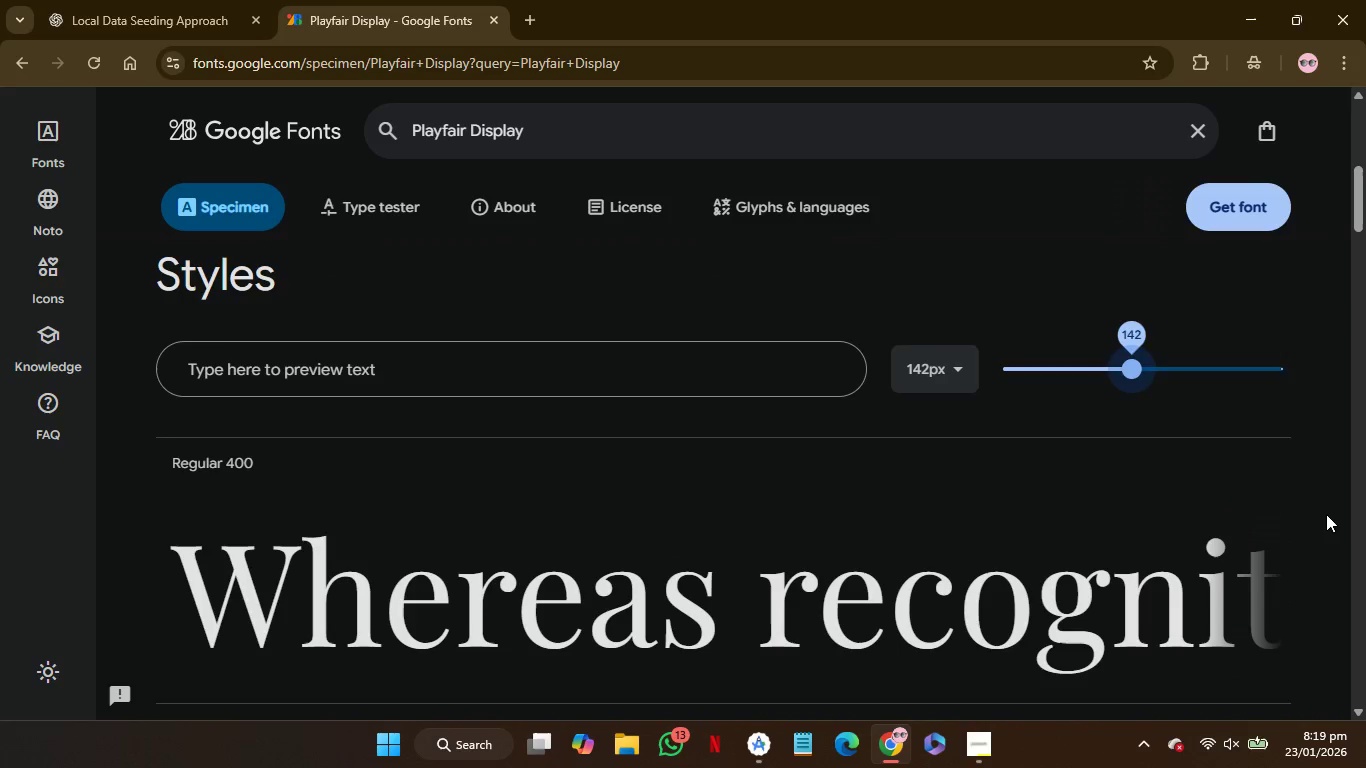 
wait(5.48)
 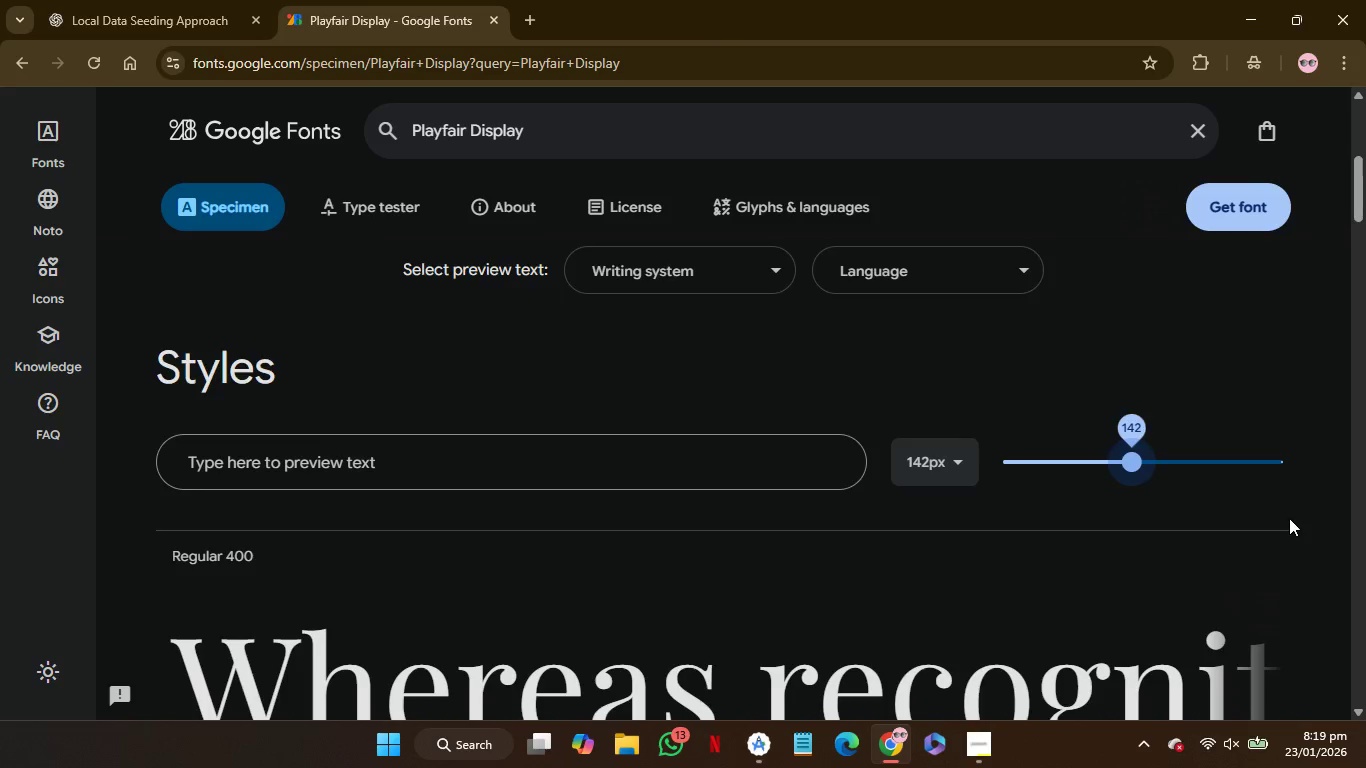 
left_click_drag(start_coordinate=[1132, 364], to_coordinate=[1033, 377])
 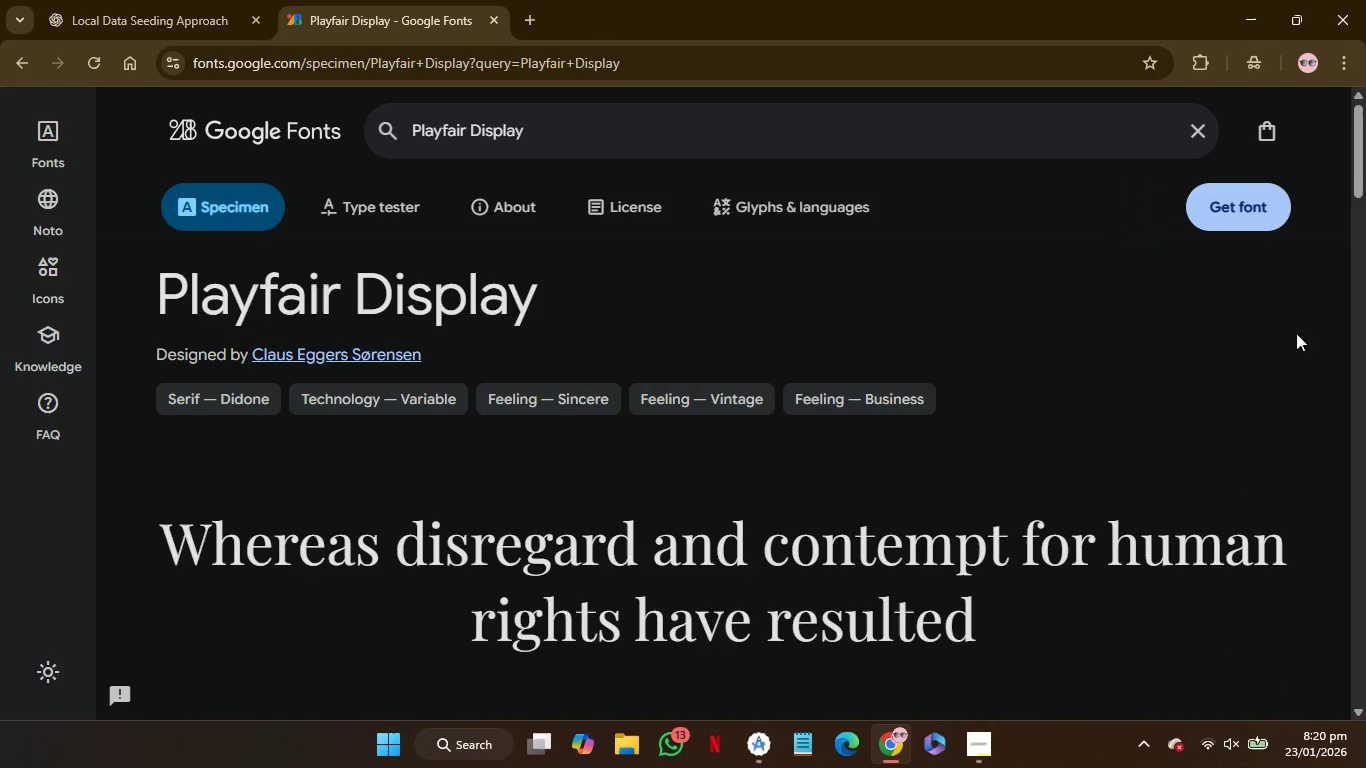 
left_click([1245, 211])
 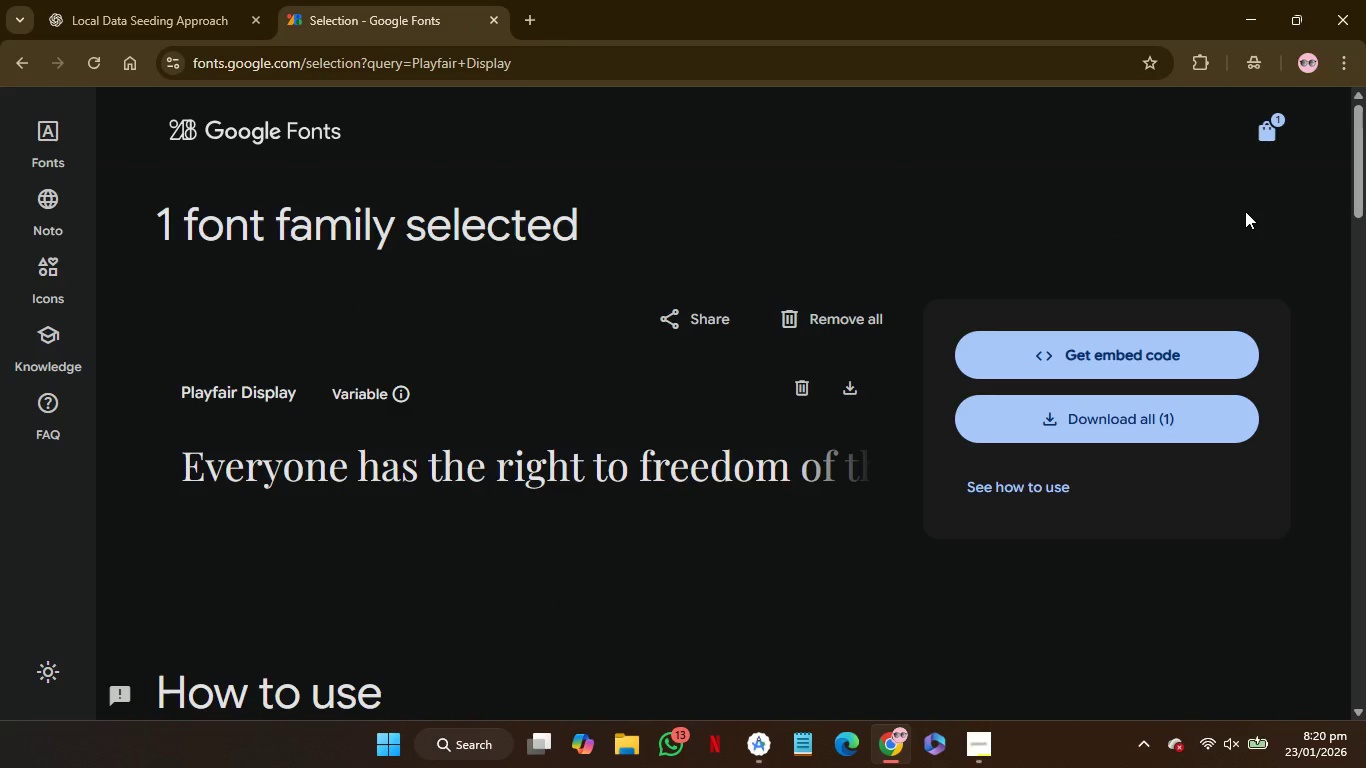 
wait(8.73)
 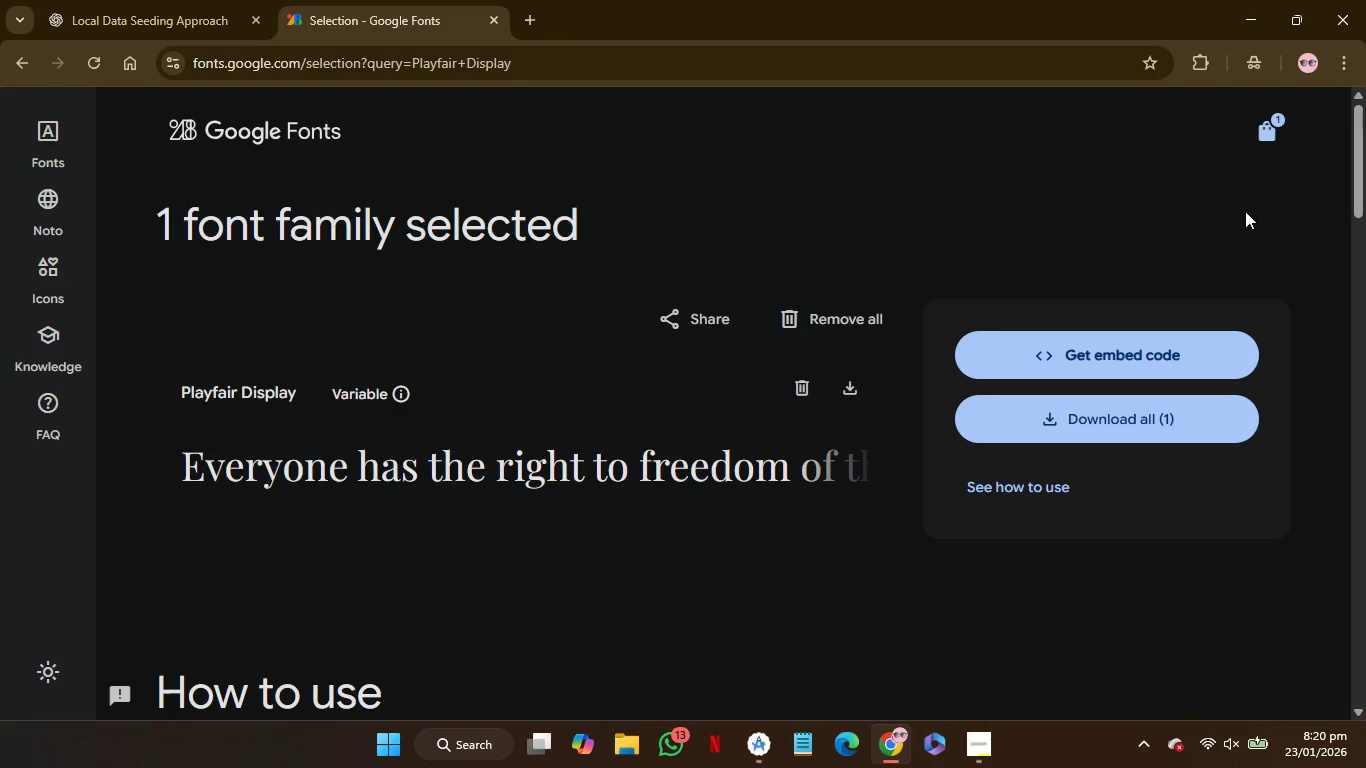 
mouse_move([1238, 537])
 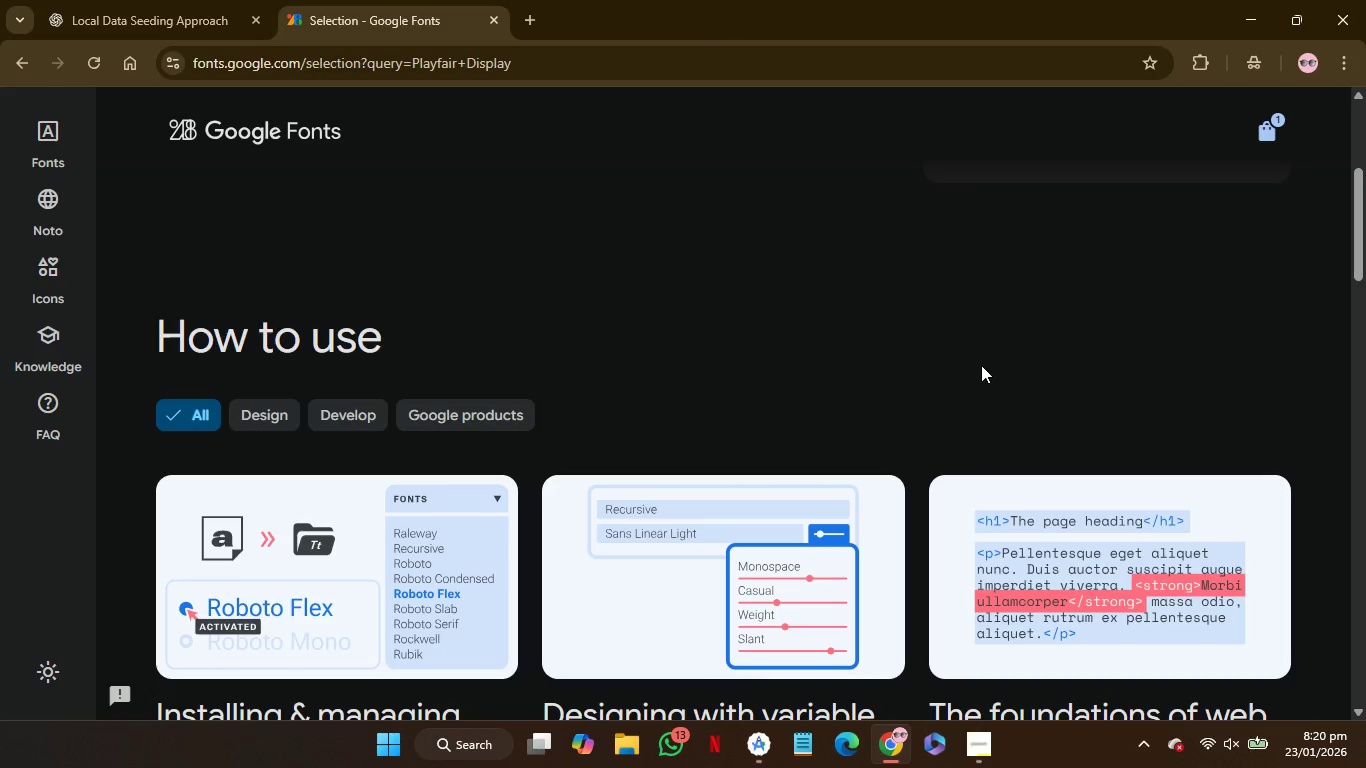 
mouse_move([542, 343])
 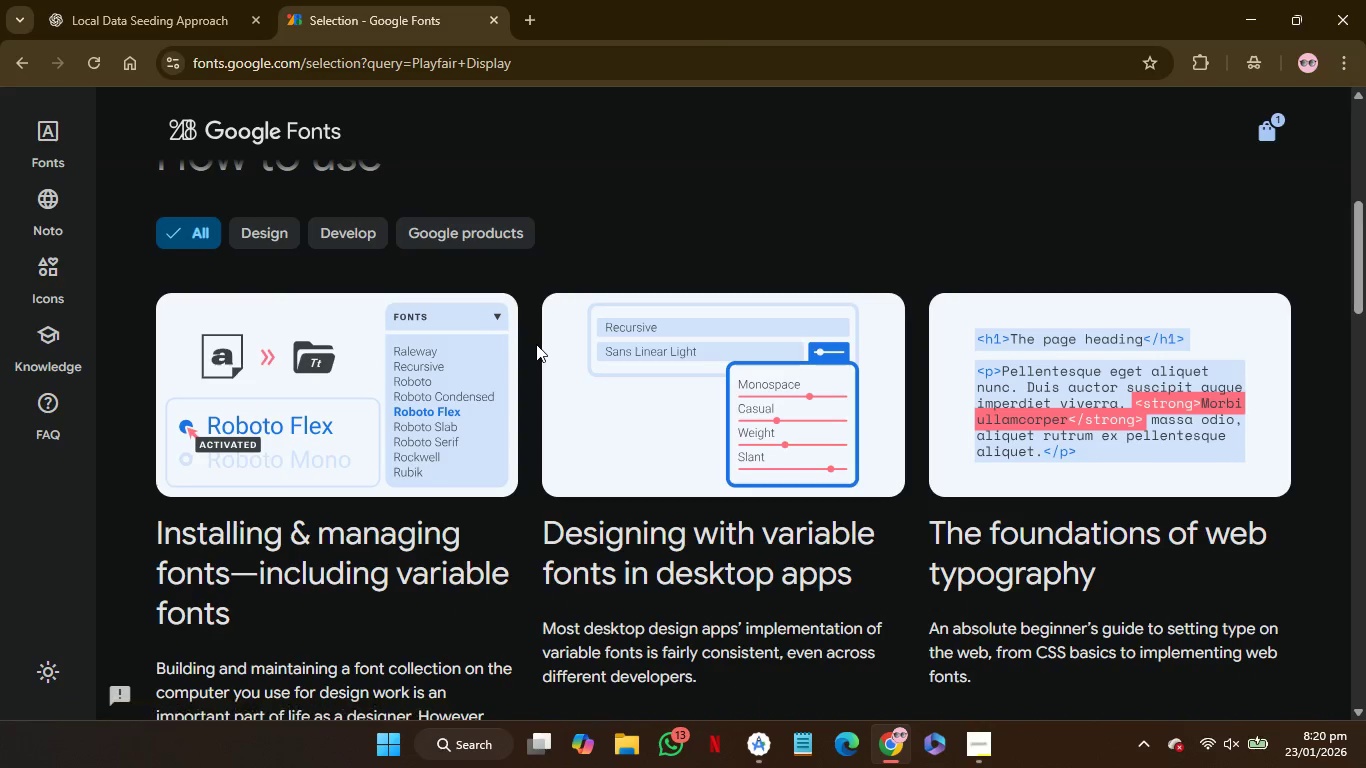 
mouse_move([545, 321])
 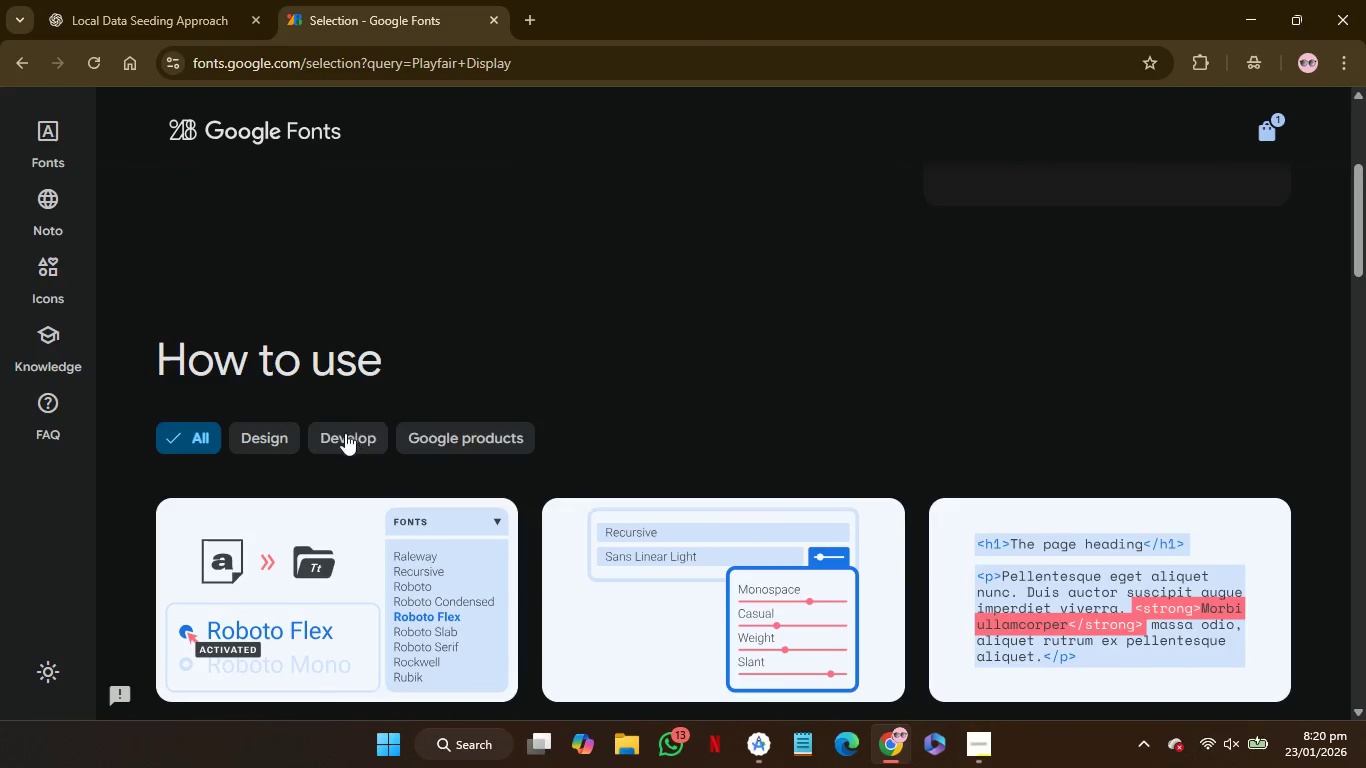 
left_click([343, 433])
 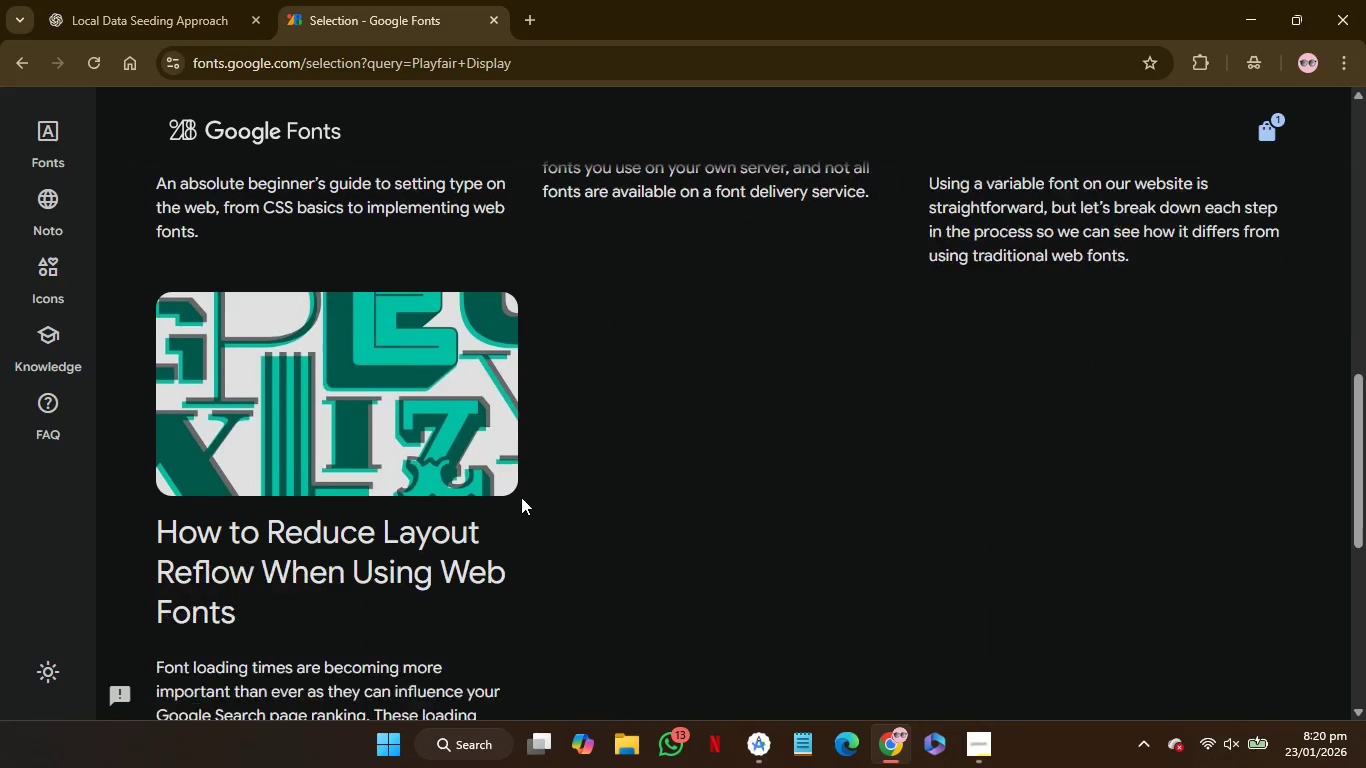 
wait(11.5)
 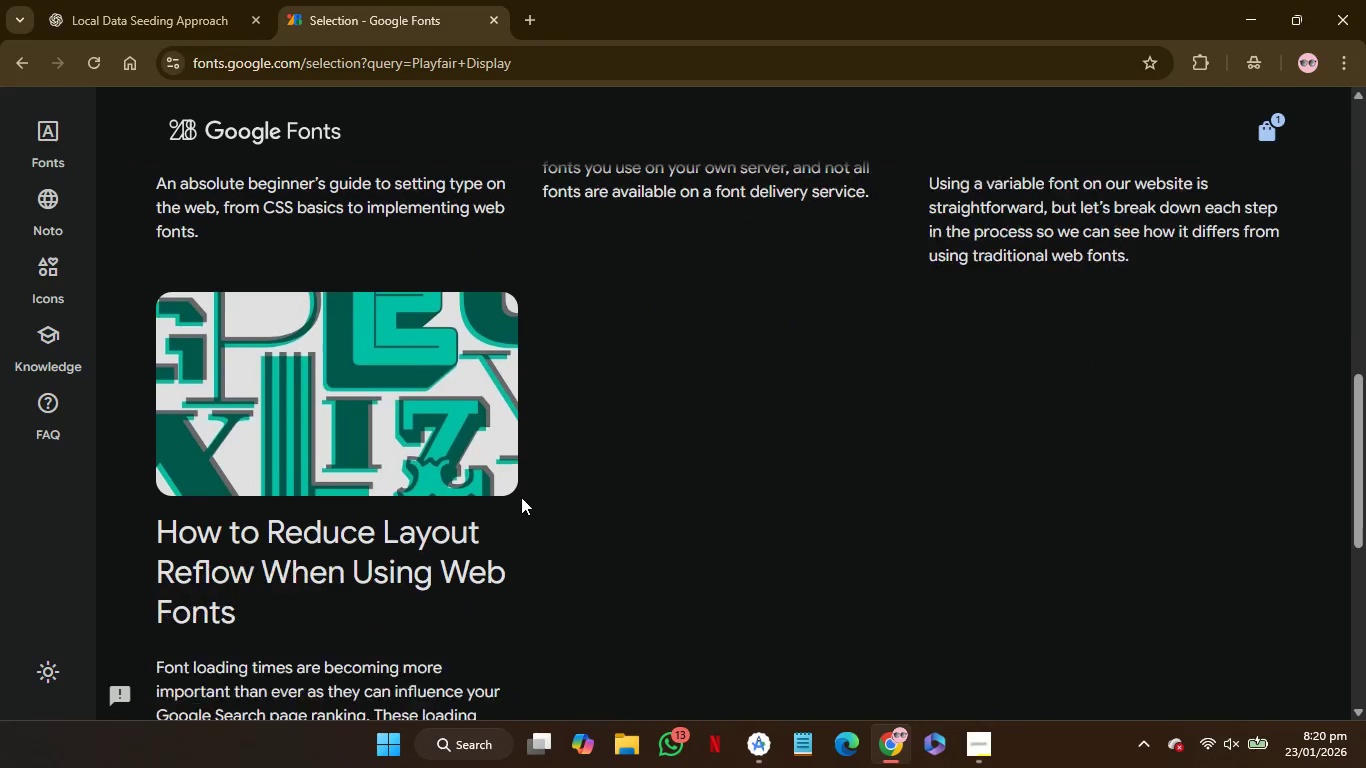 
mouse_move([207, 21])
 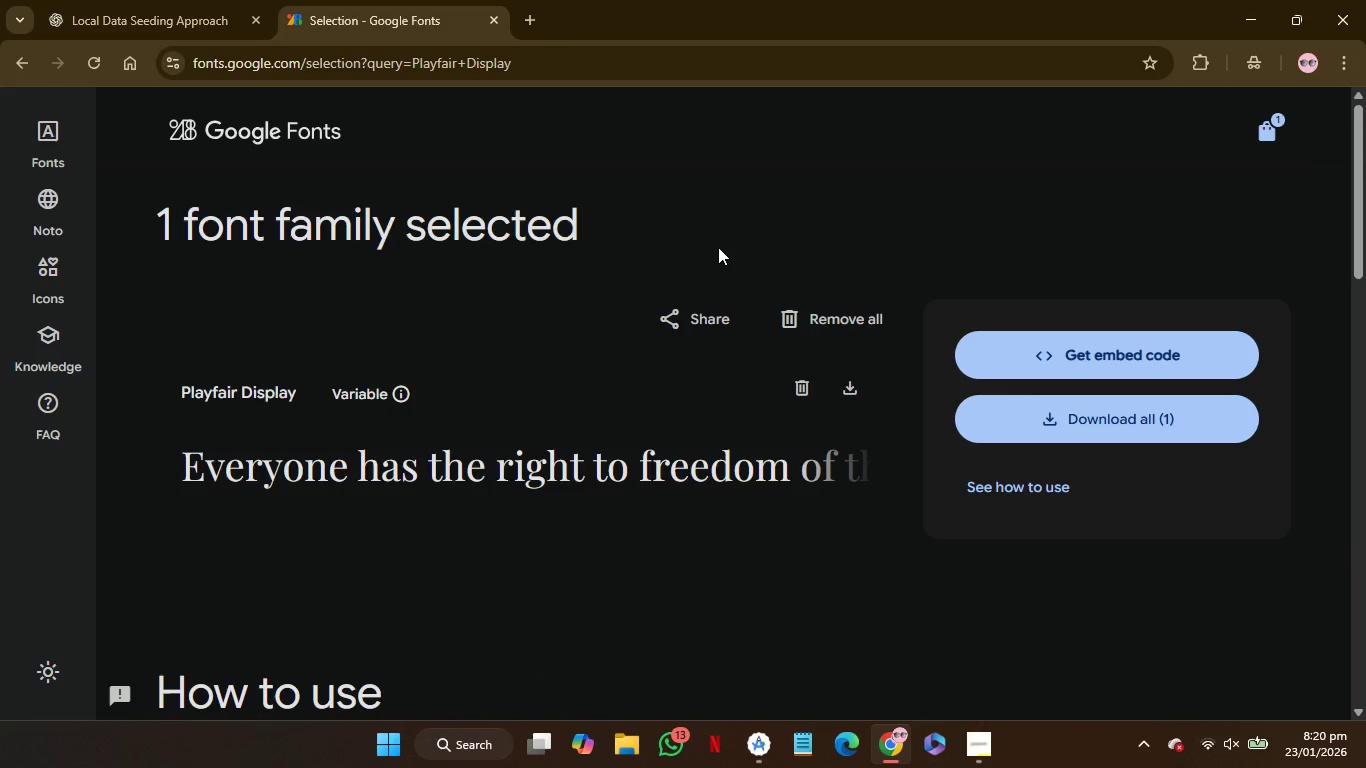 
wait(11.43)
 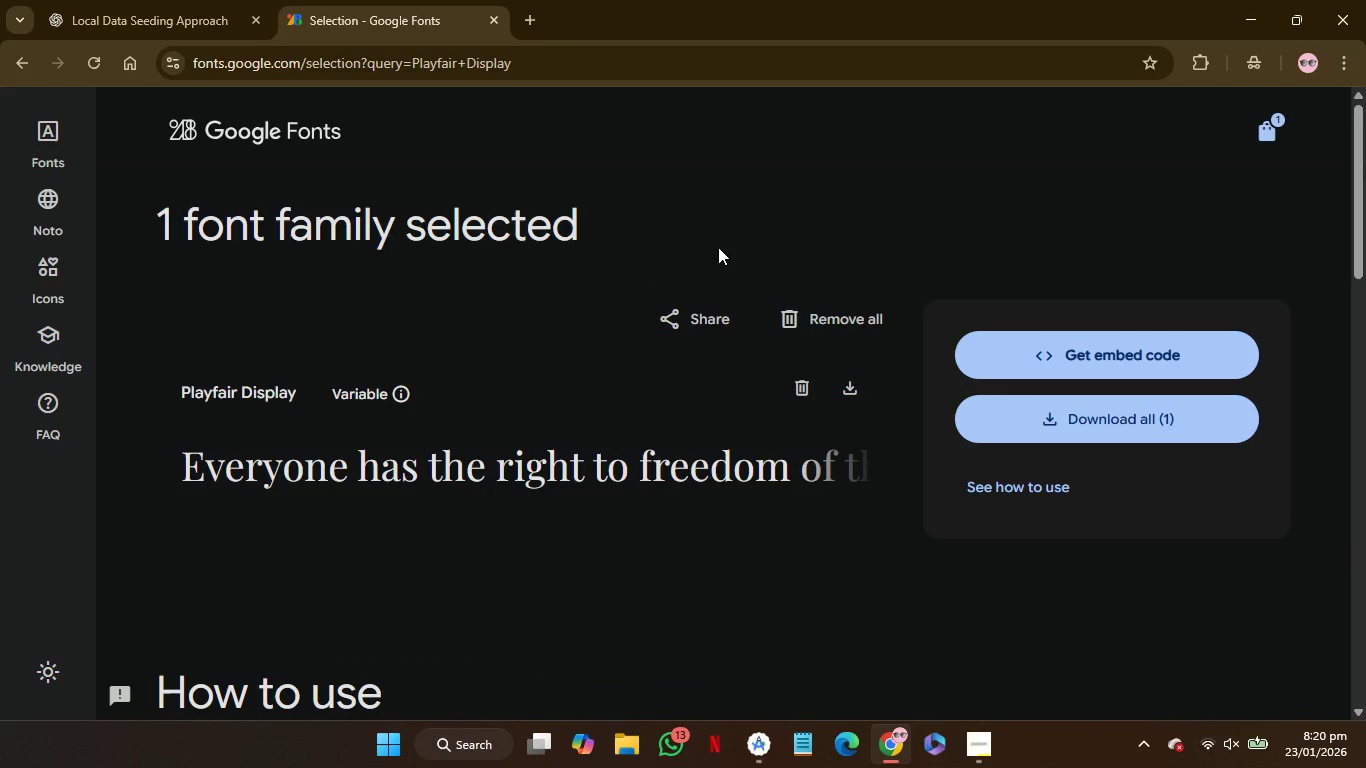 
left_click([194, 0])
 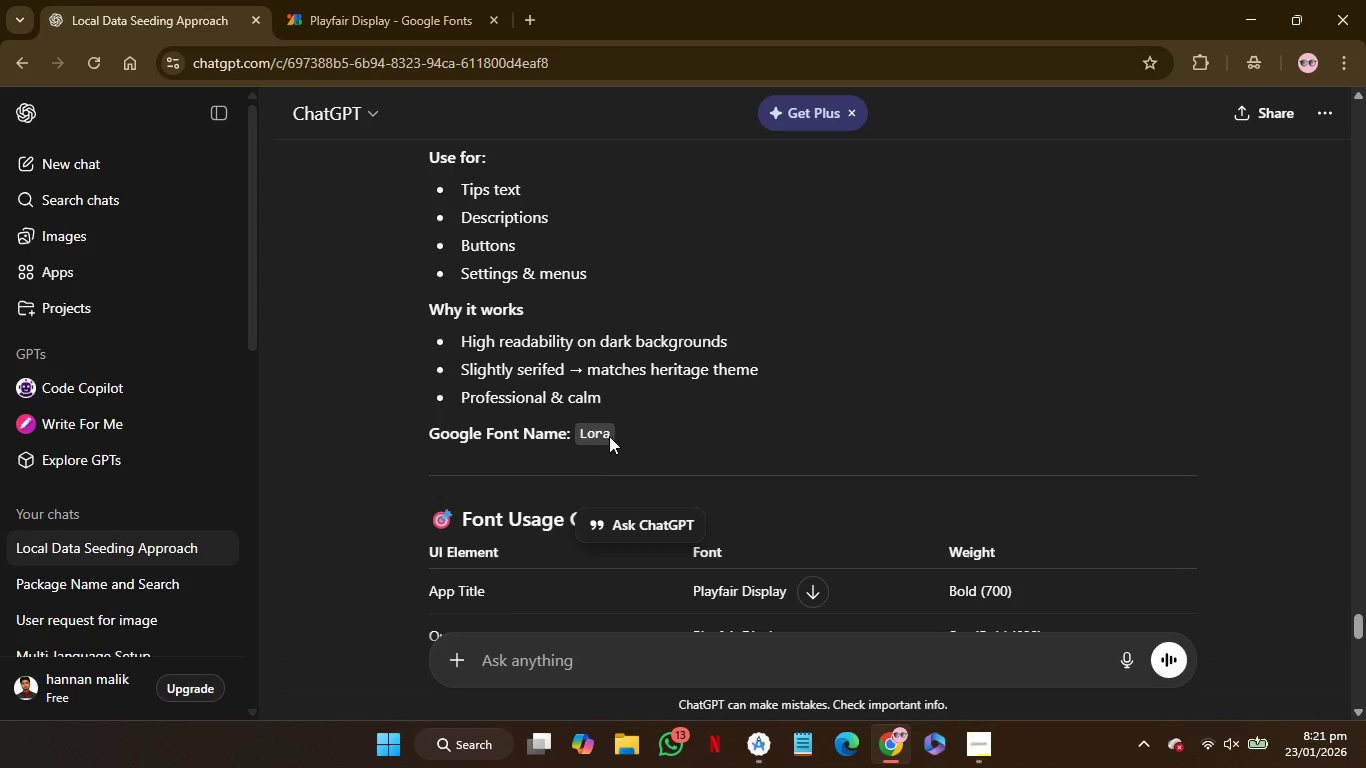 
double_click([605, 433])
 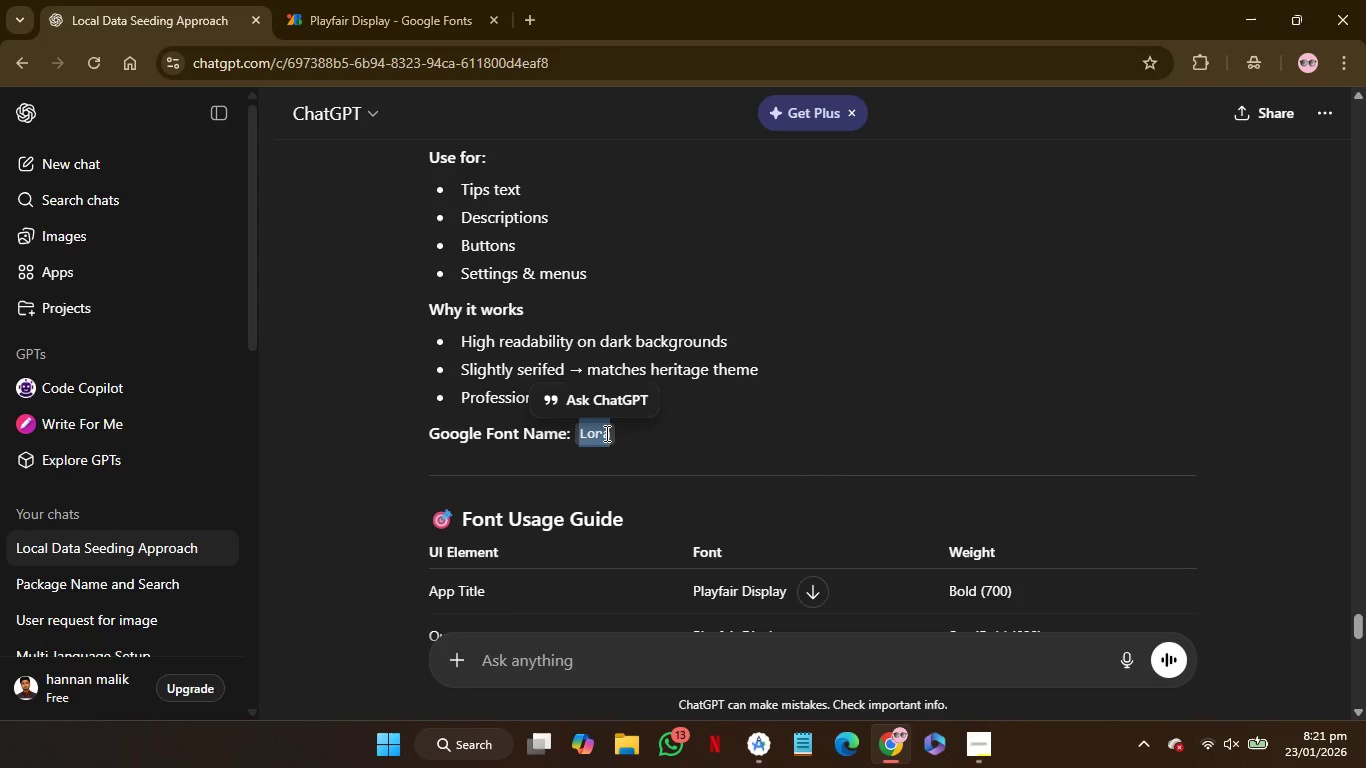 
key(Control+C)
 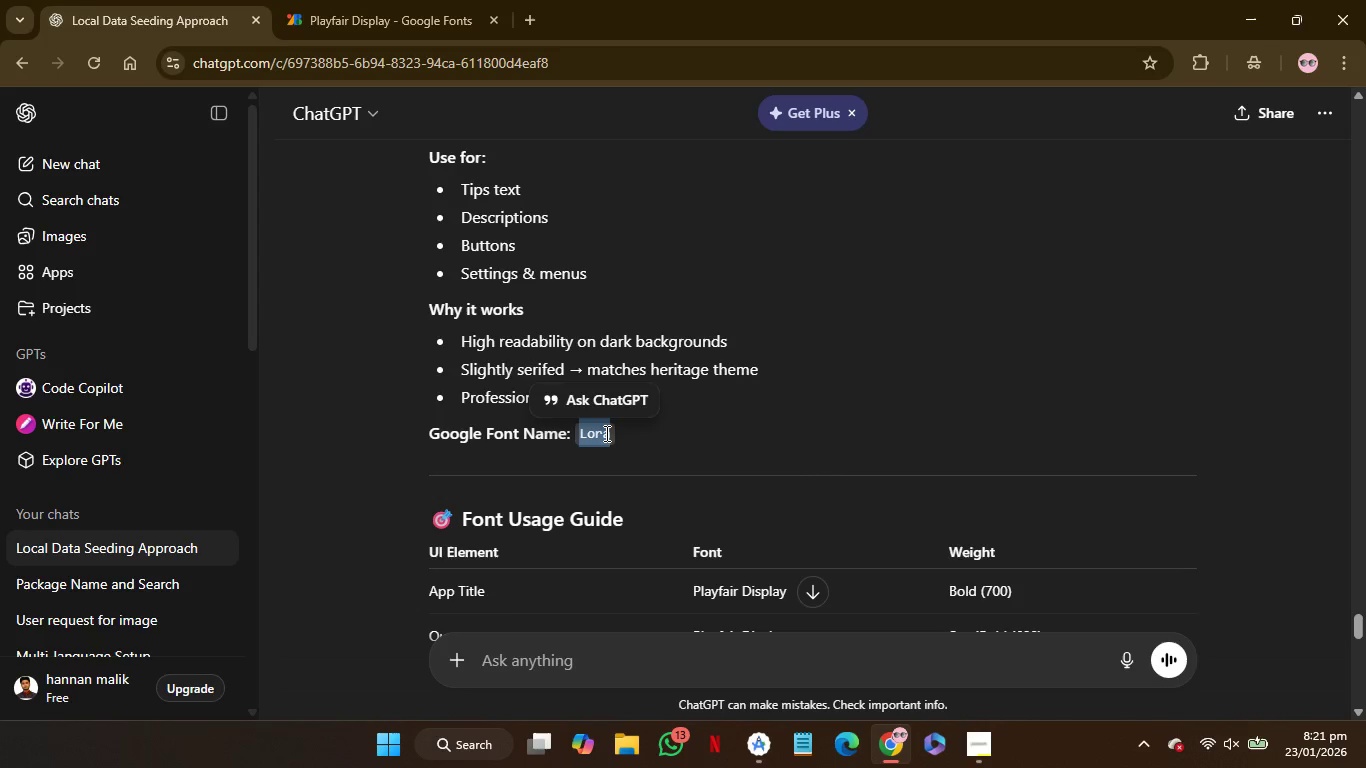 
key(Control+C)
 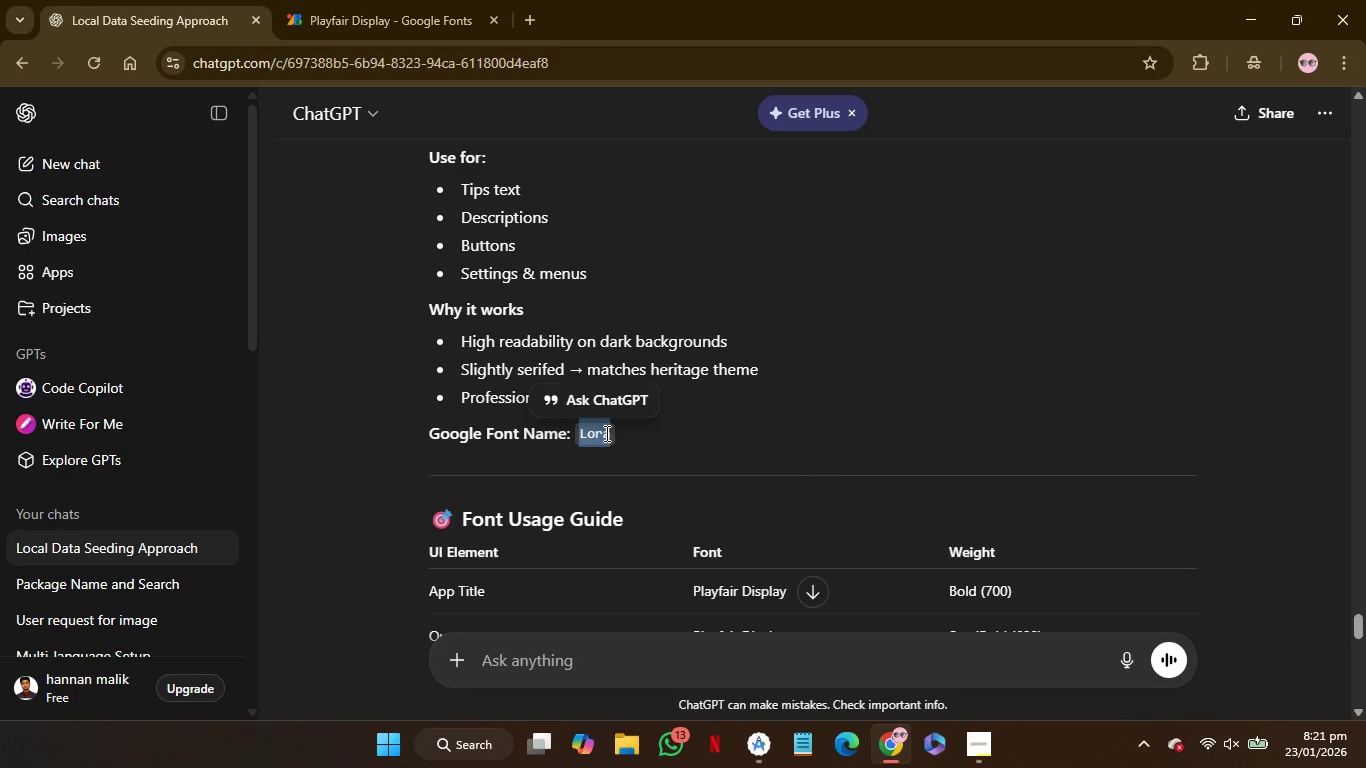 
key(Control+C)
 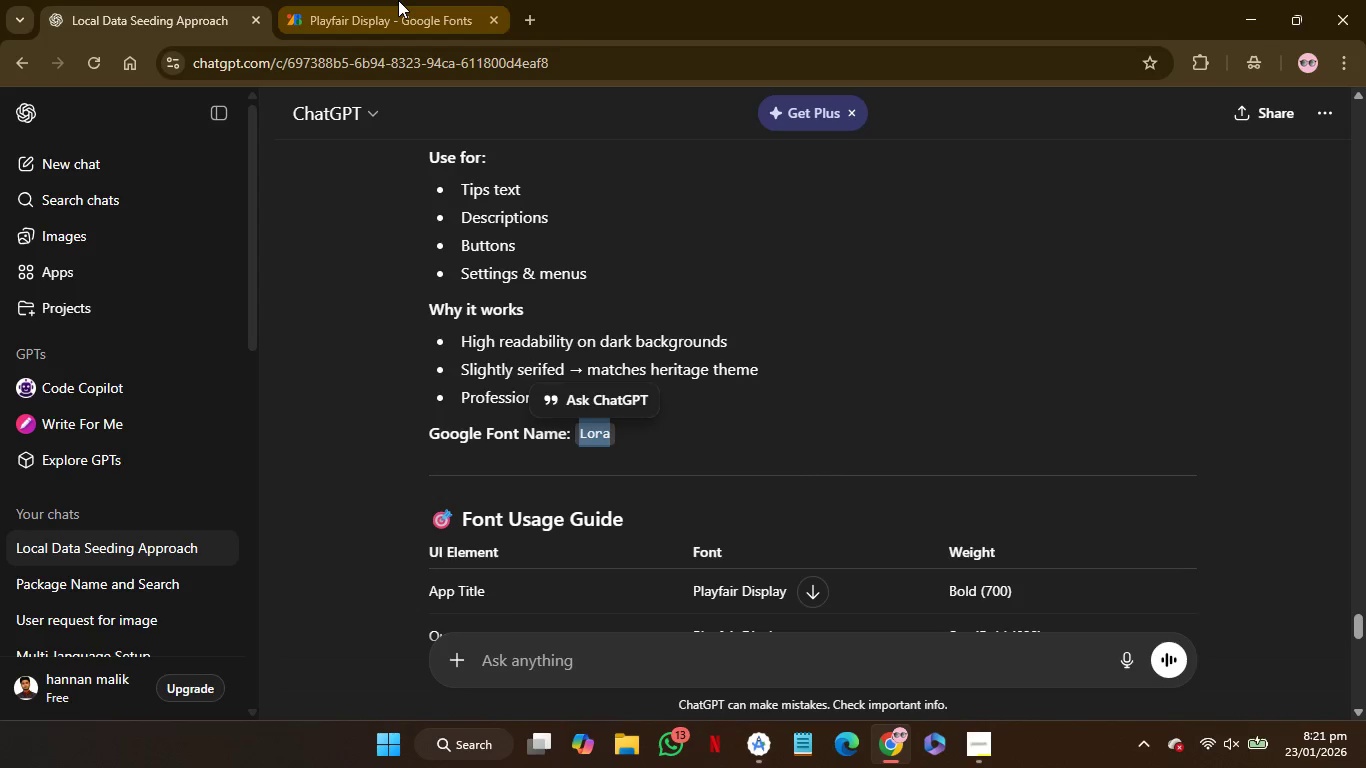 
left_click([398, 0])
 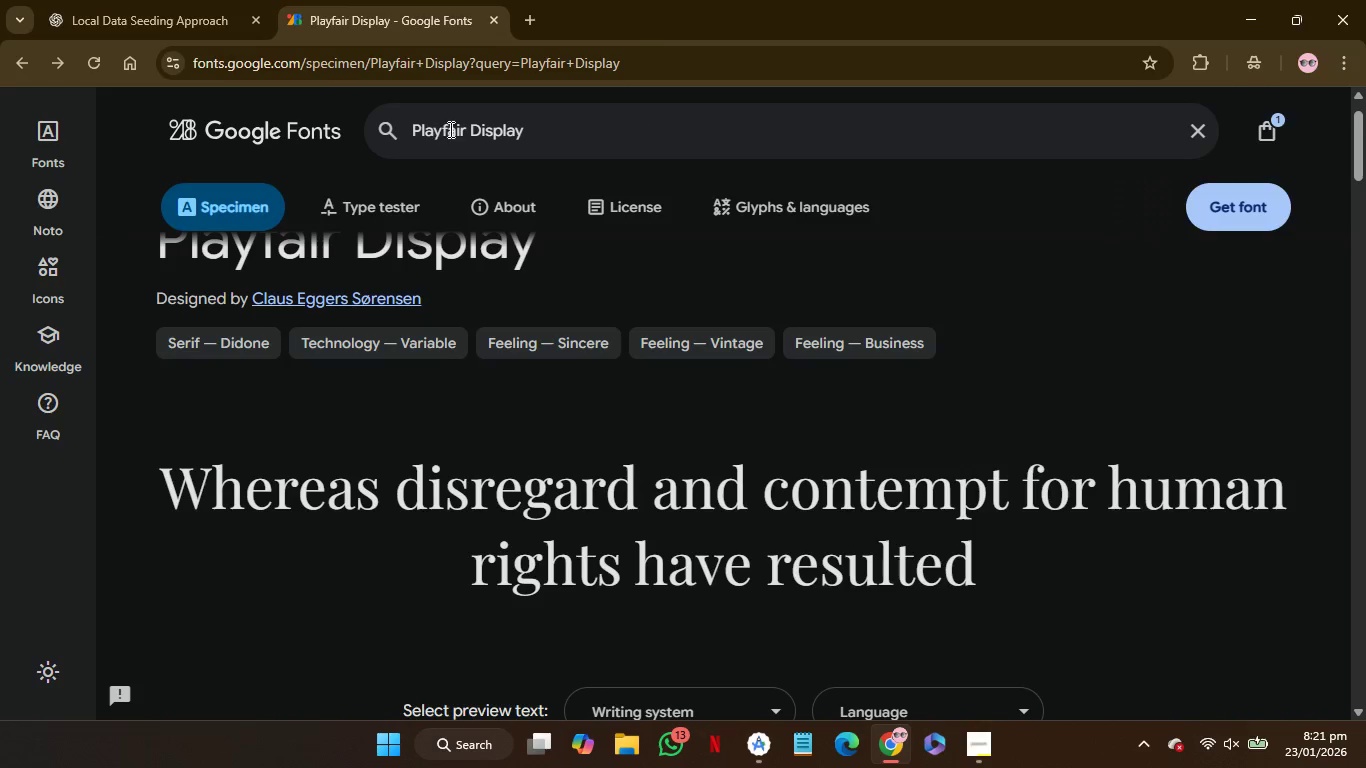 
left_click([449, 129])
 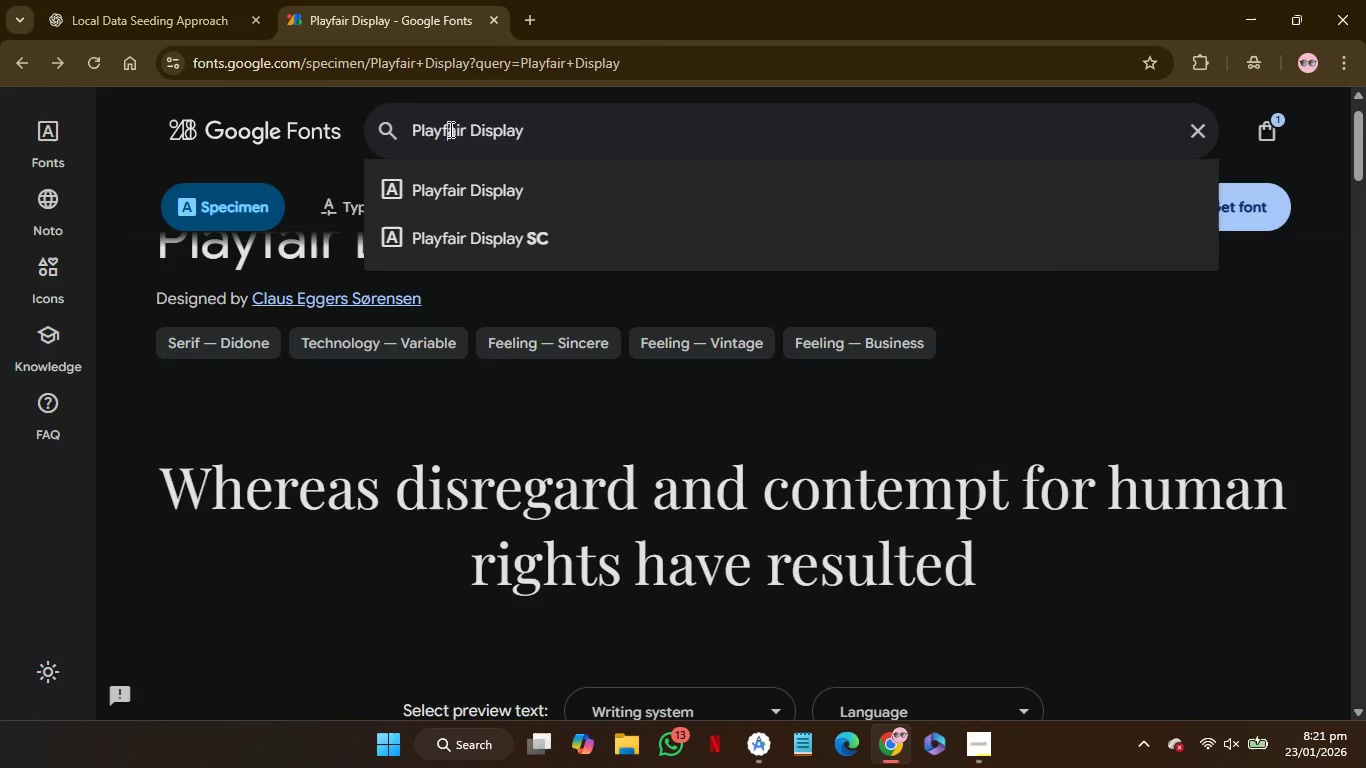 
left_click_drag(start_coordinate=[449, 129], to_coordinate=[508, 131])
 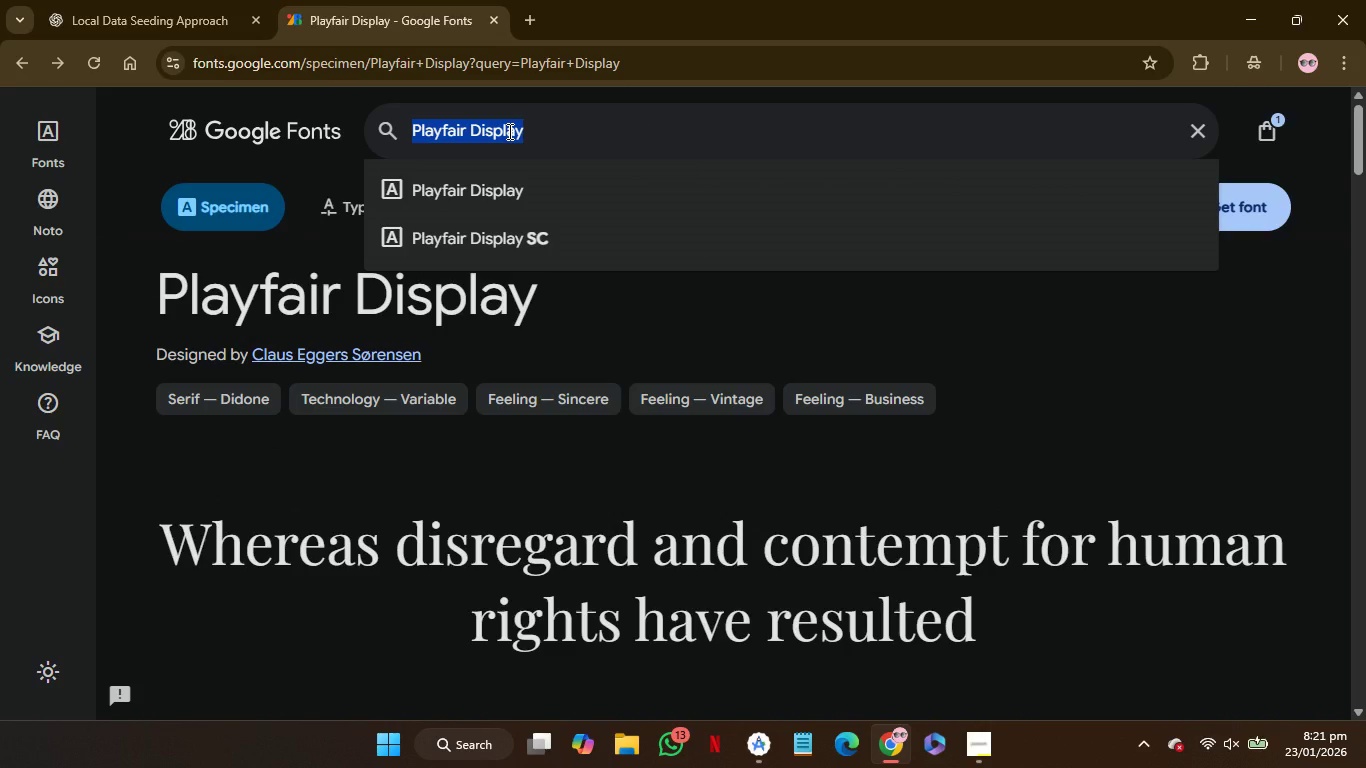 
key(Control+V)
 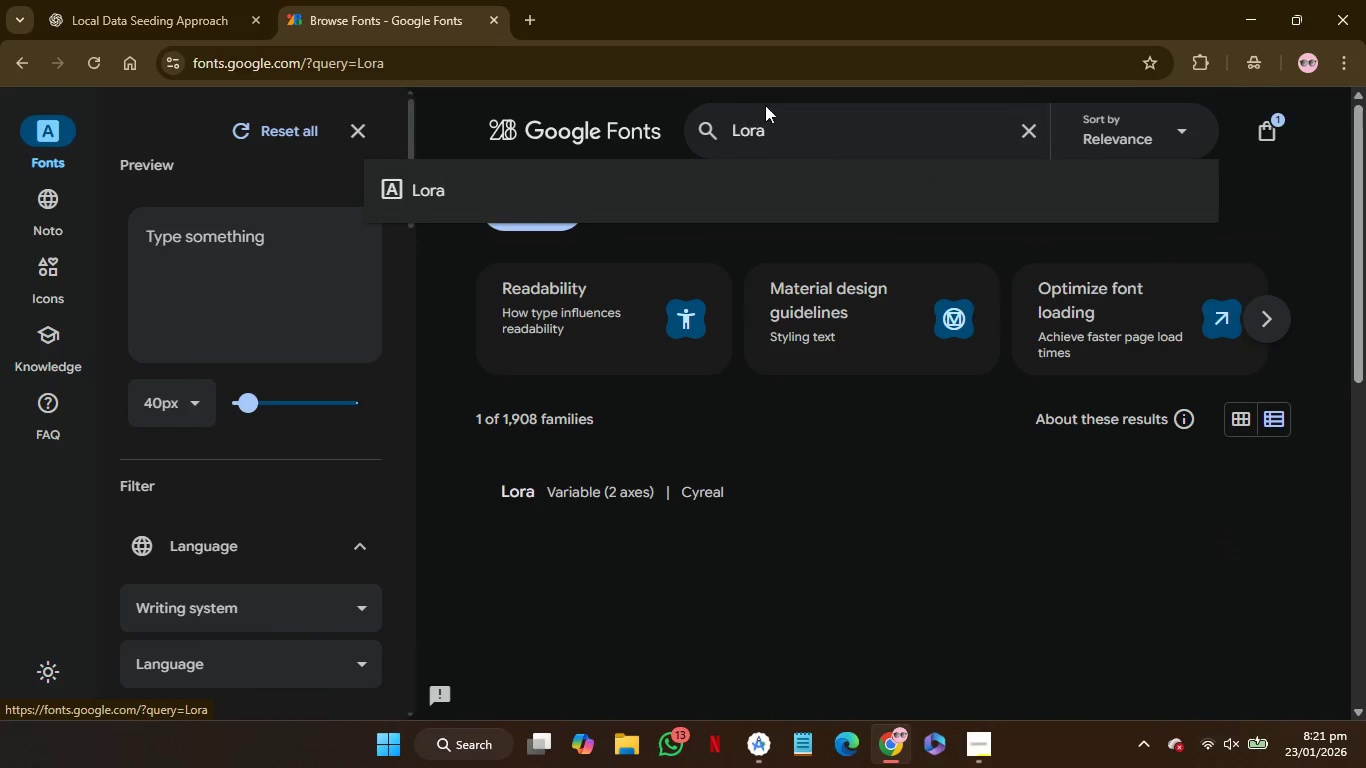 
left_click([799, 130])
 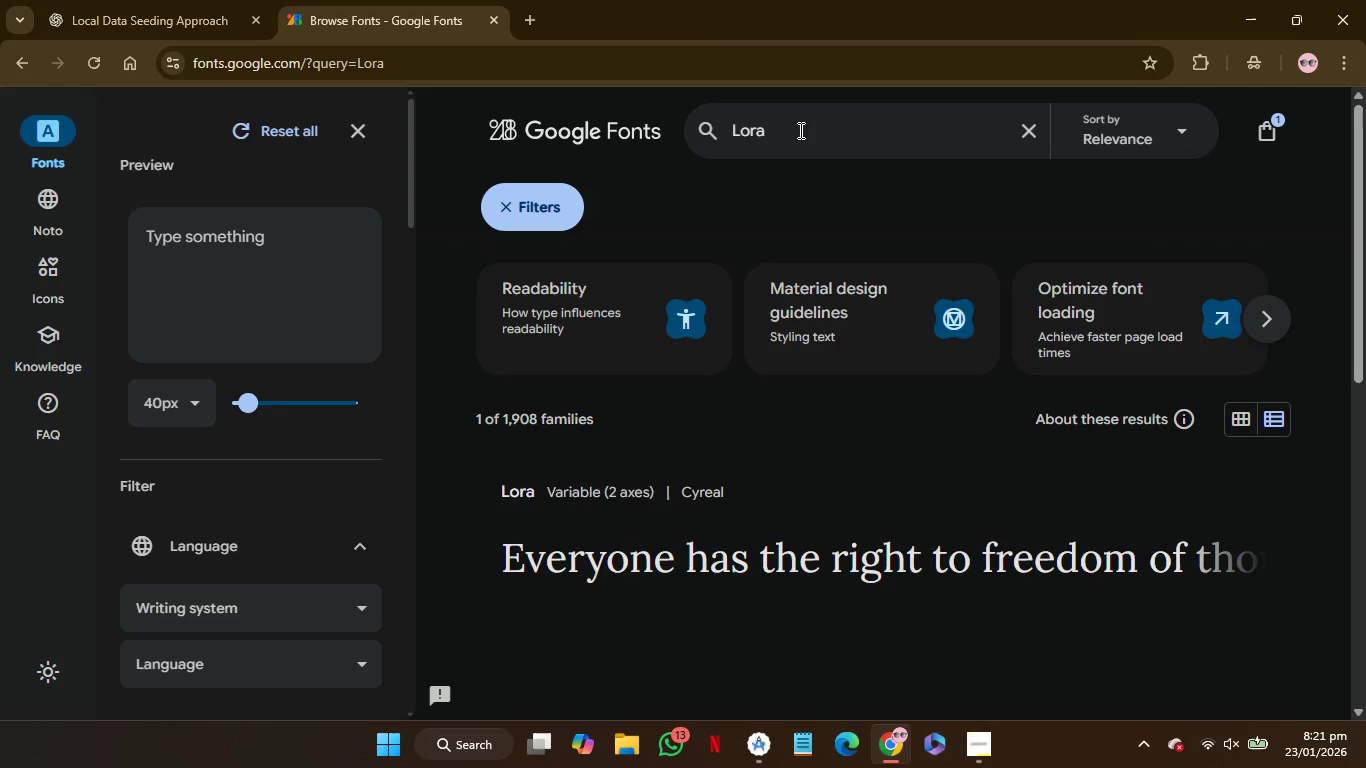 
key(Enter)
 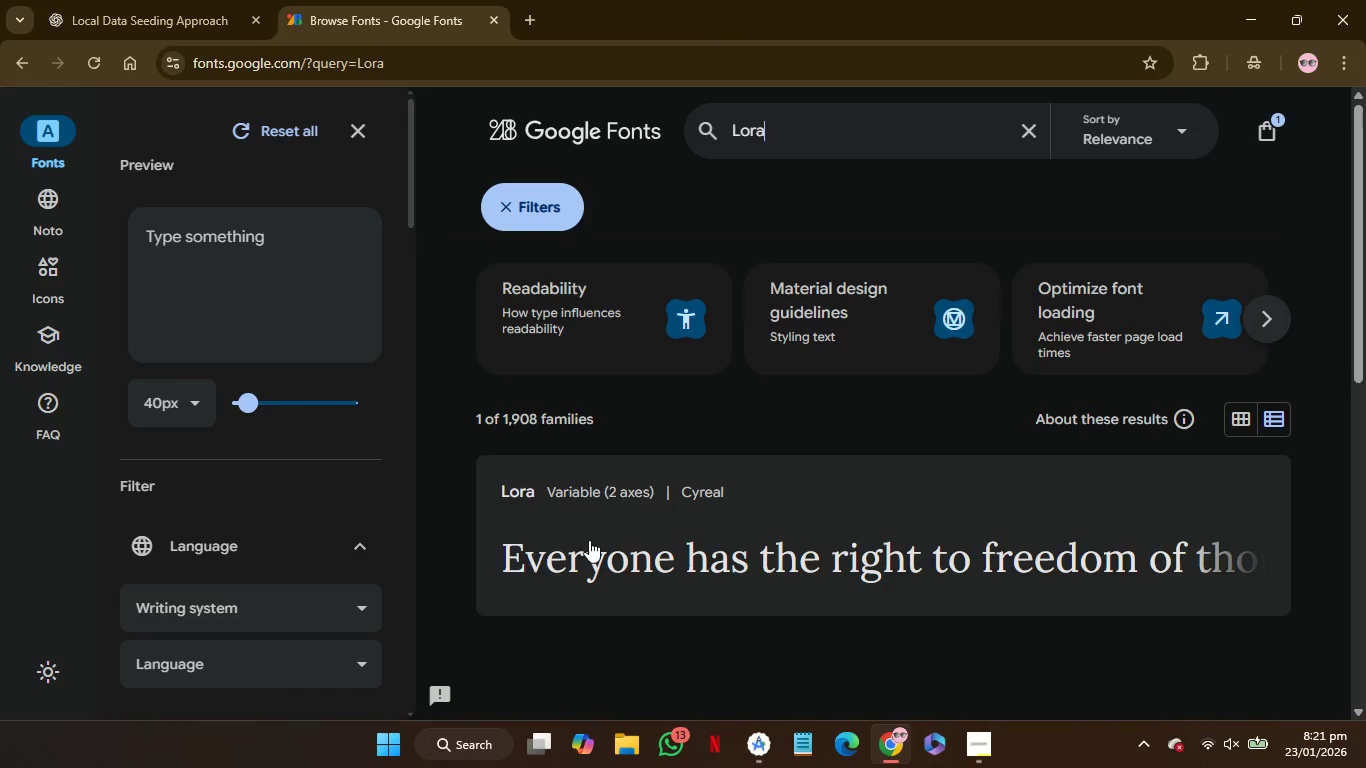 
left_click([589, 540])
 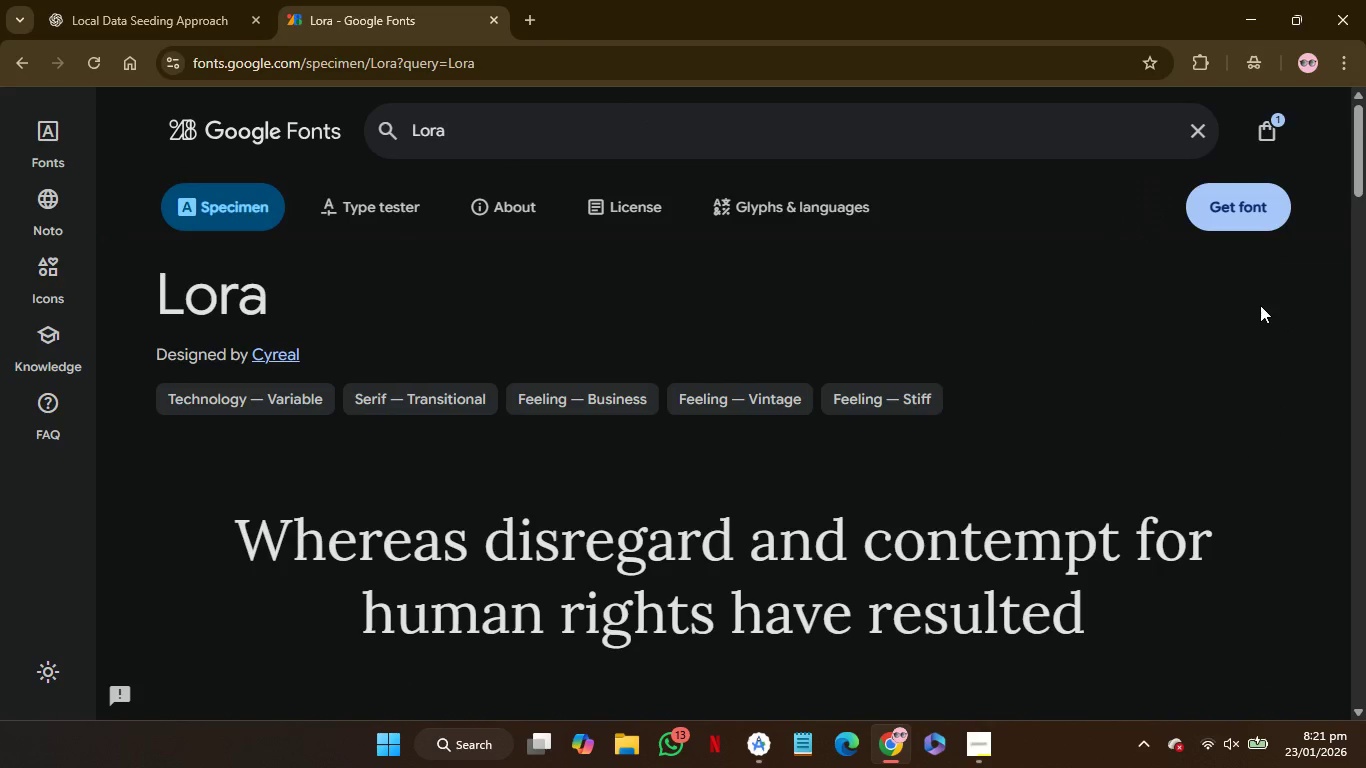 
left_click([1278, 217])
 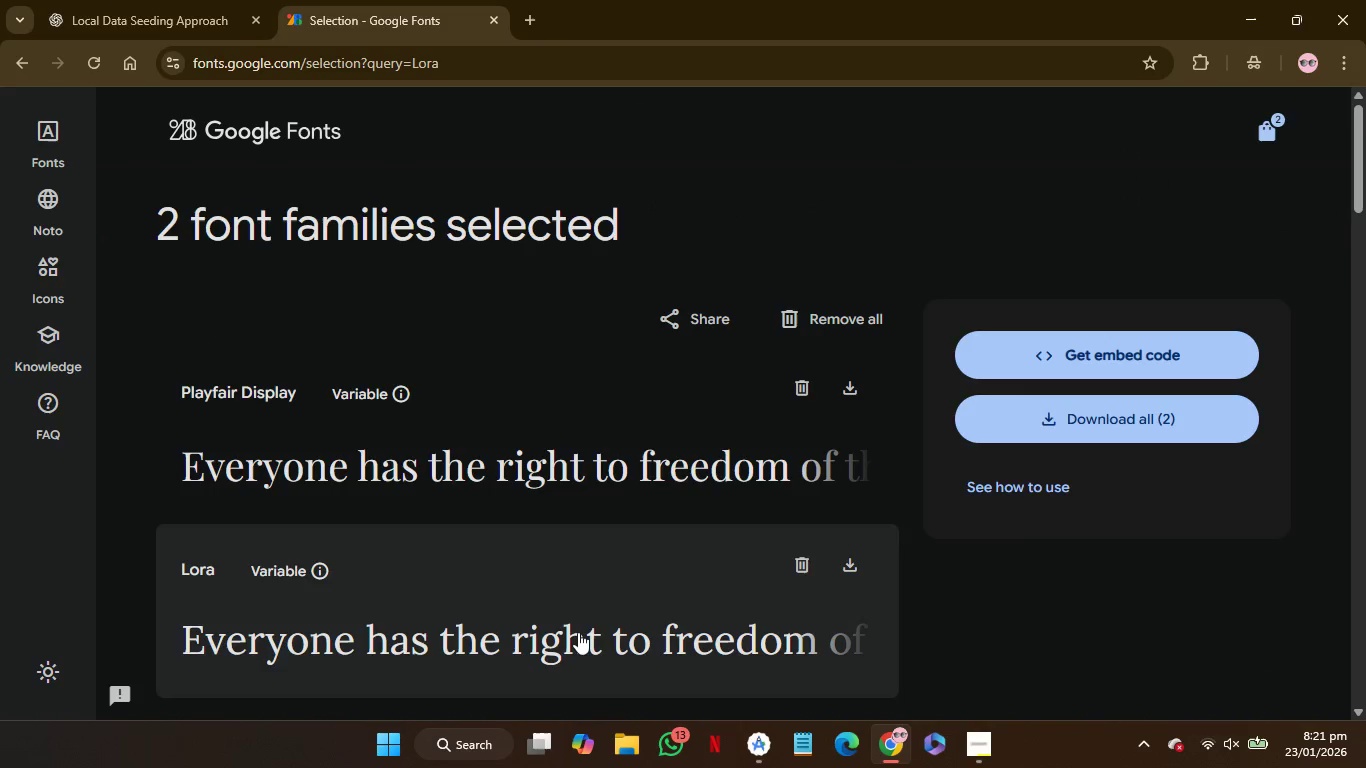 
left_click([754, 749])
 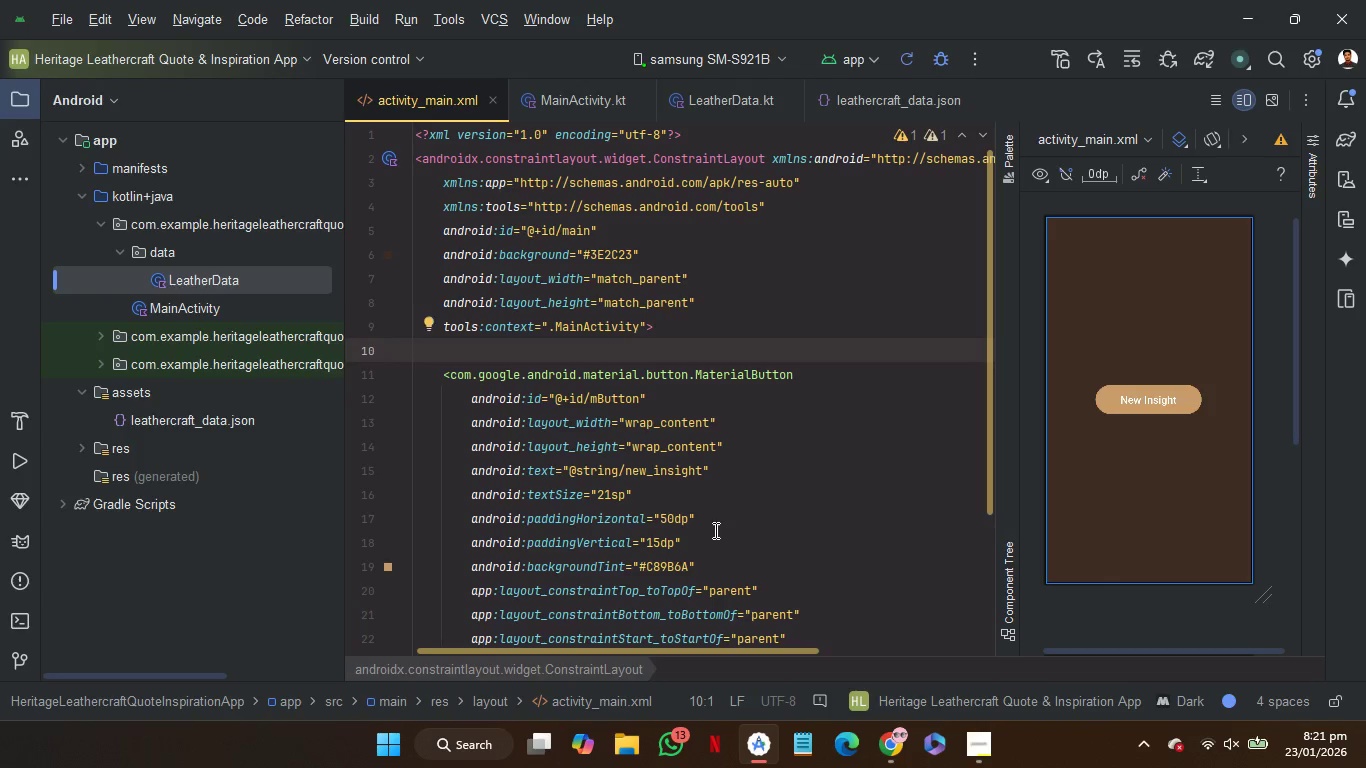 
left_click([724, 530])
 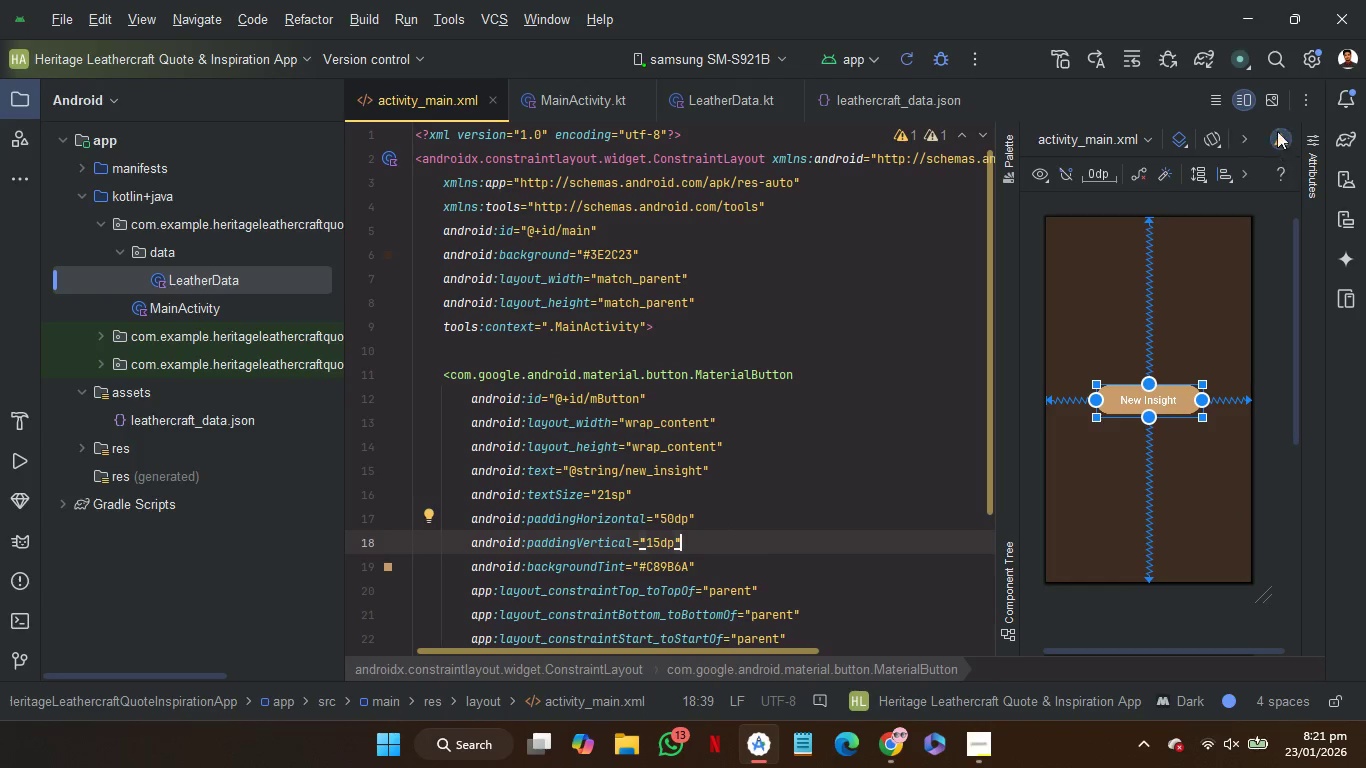 
left_click([1271, 108])
 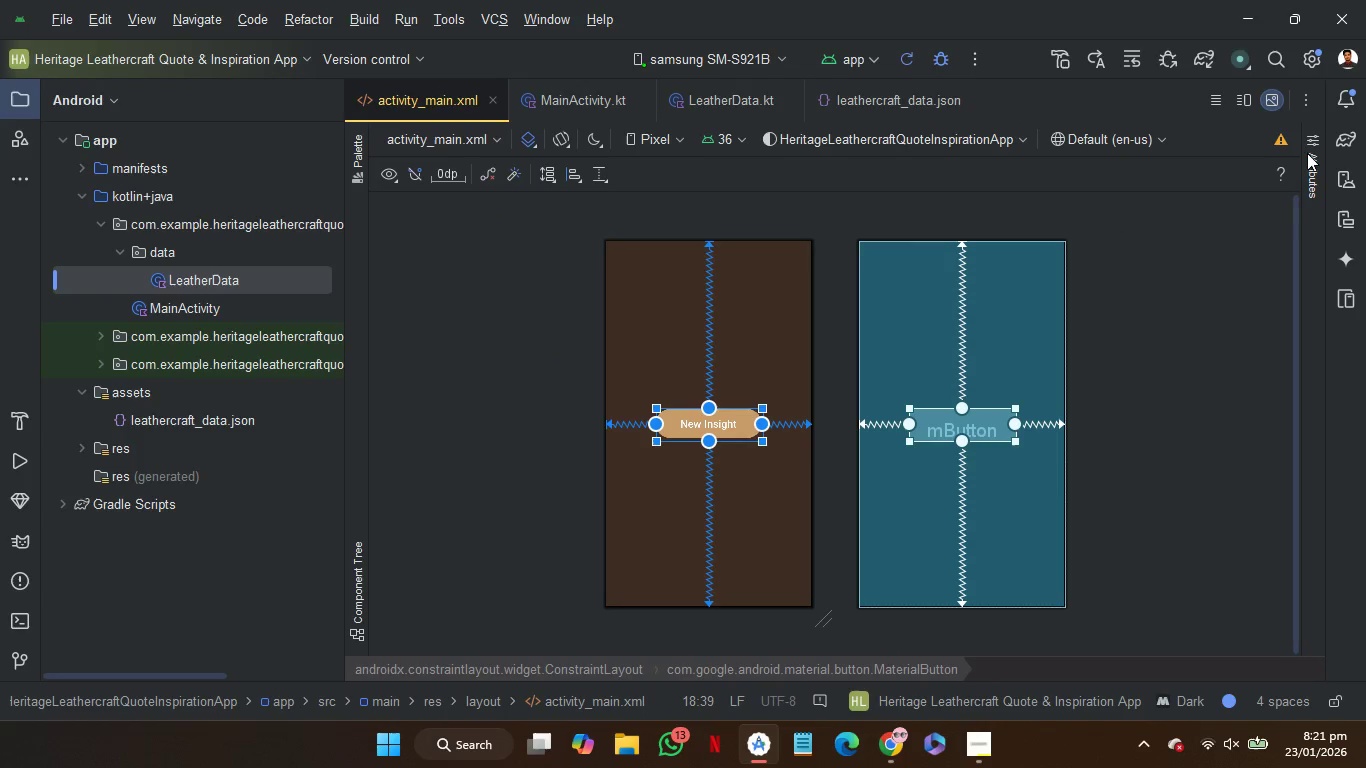 
left_click([1313, 156])
 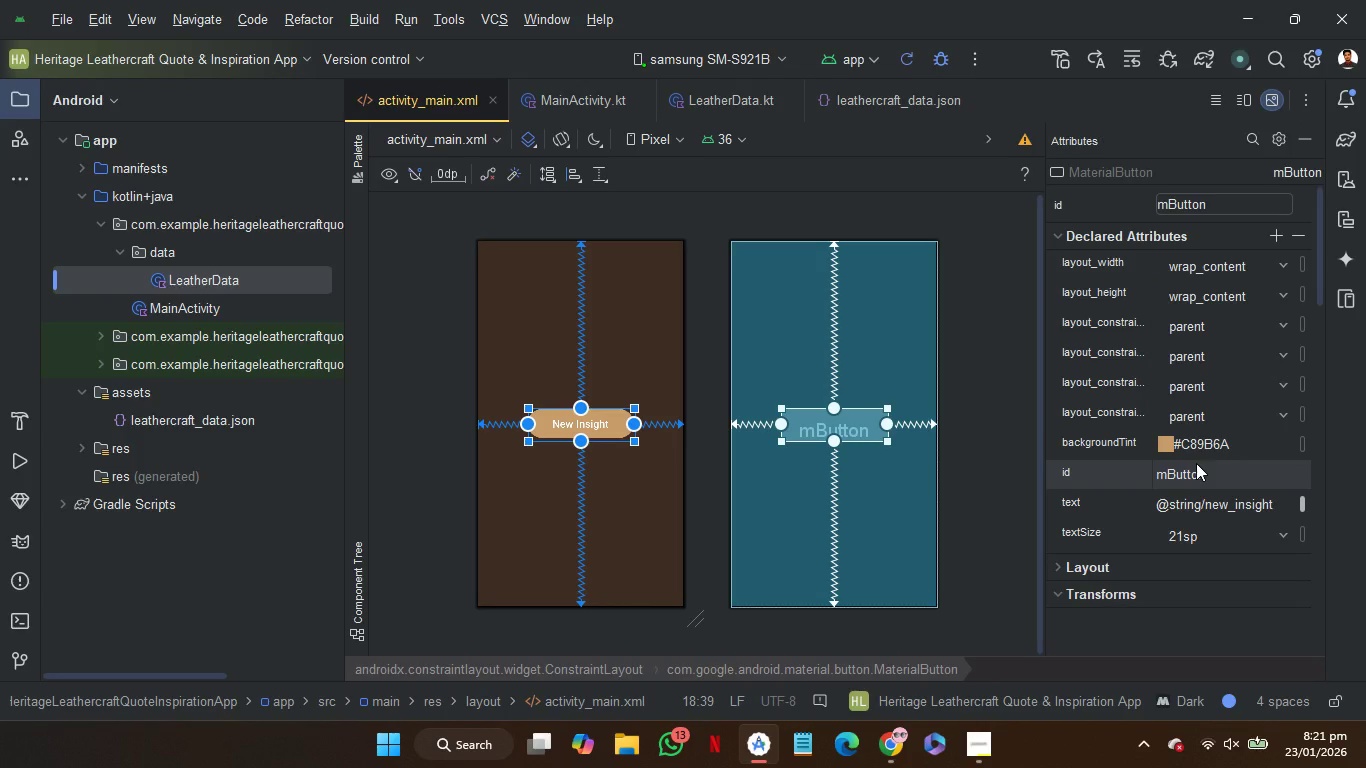 
scroll: coordinate [1196, 463], scroll_direction: down, amount: 3.0
 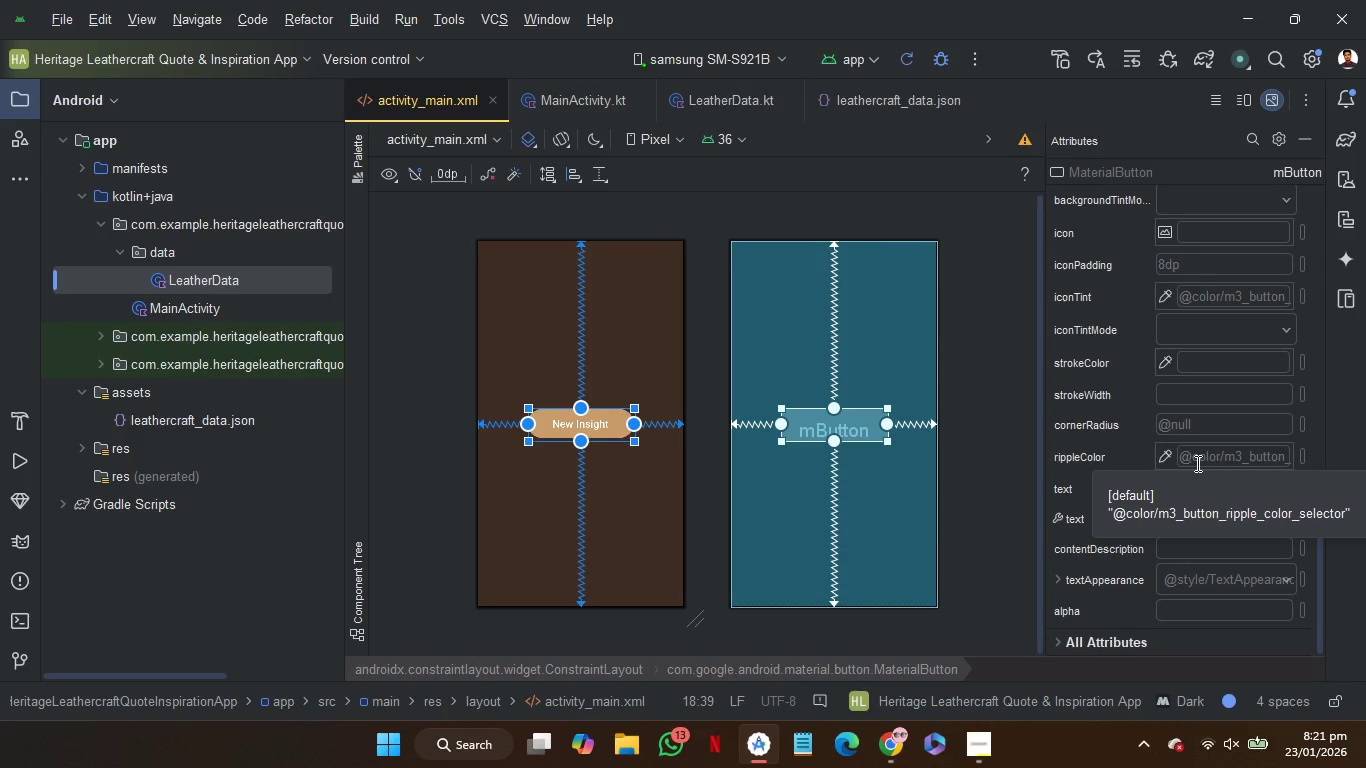 
left_click([1056, 639])
 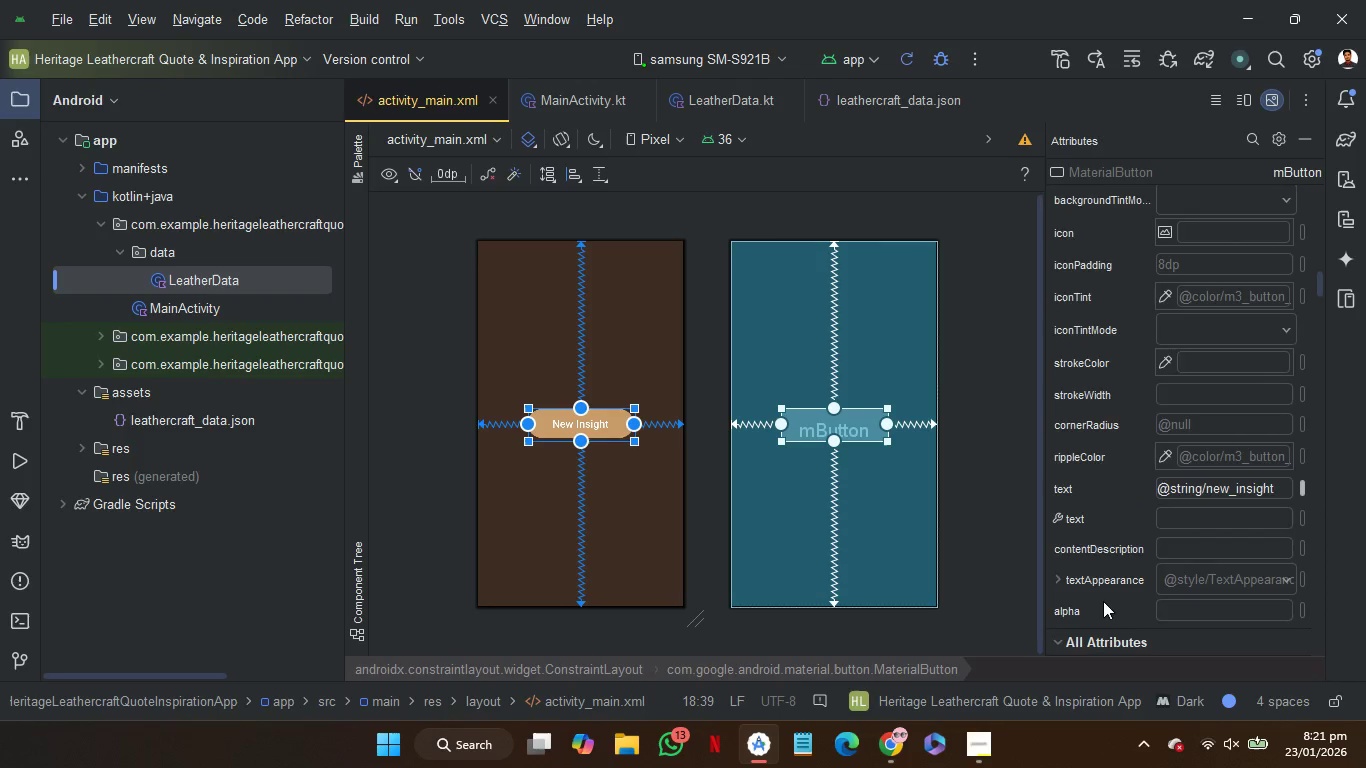 
scroll: coordinate [1103, 601], scroll_direction: down, amount: 11.0
 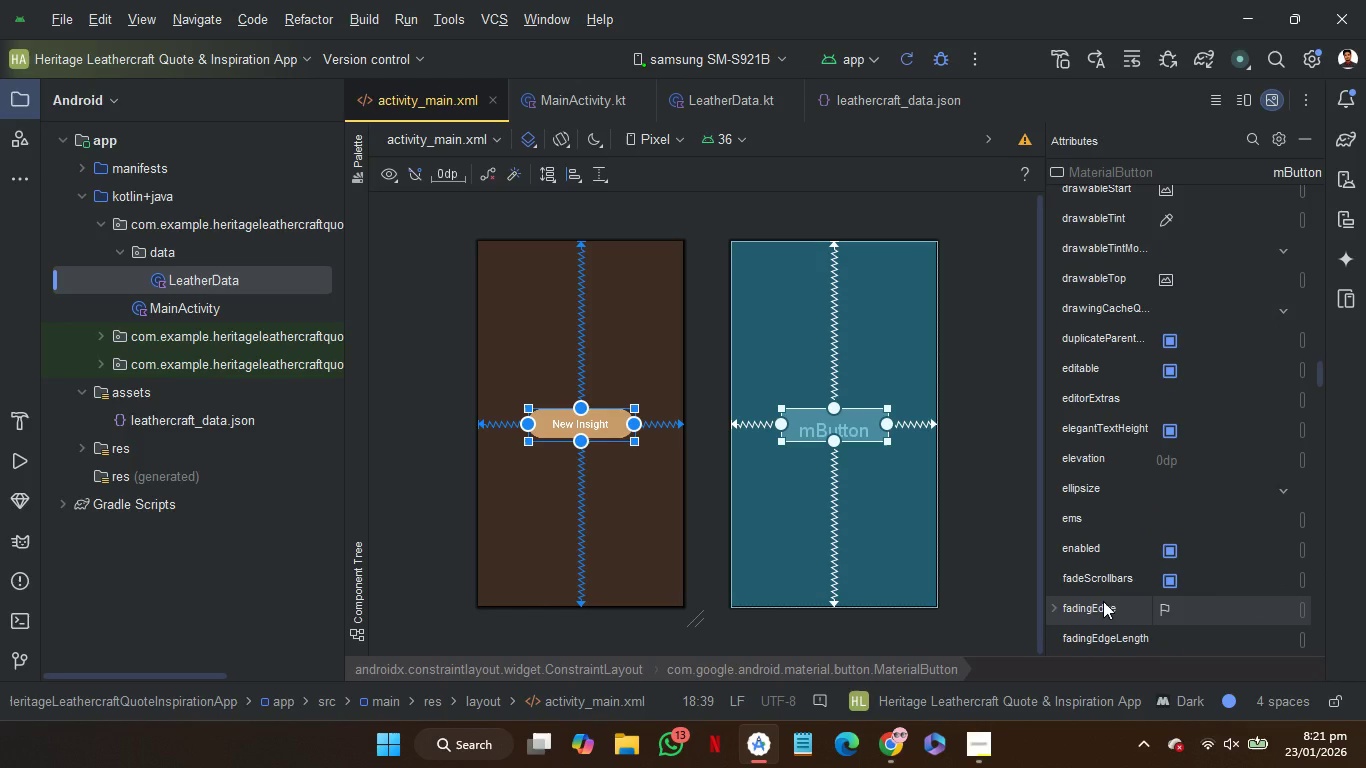 
scroll: coordinate [1103, 601], scroll_direction: none, amount: 0.0
 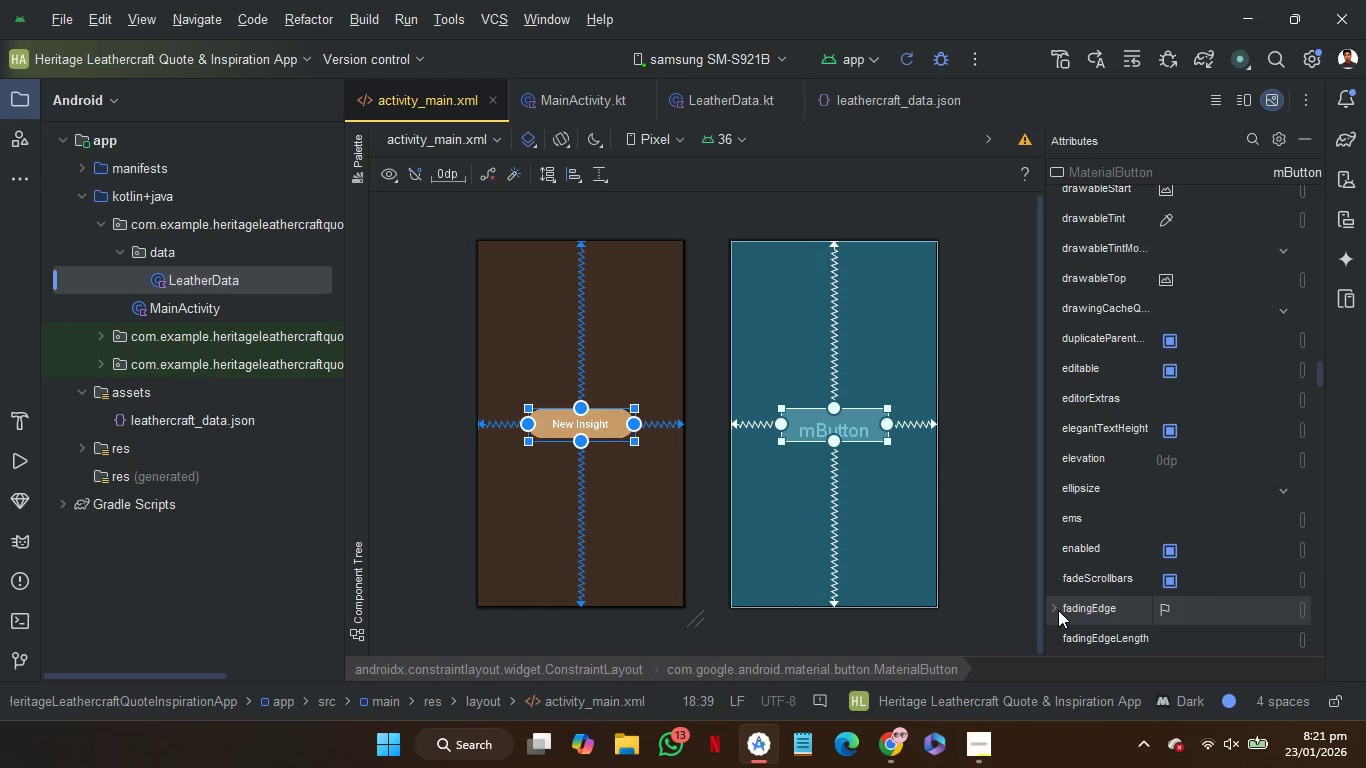 
left_click([1058, 606])
 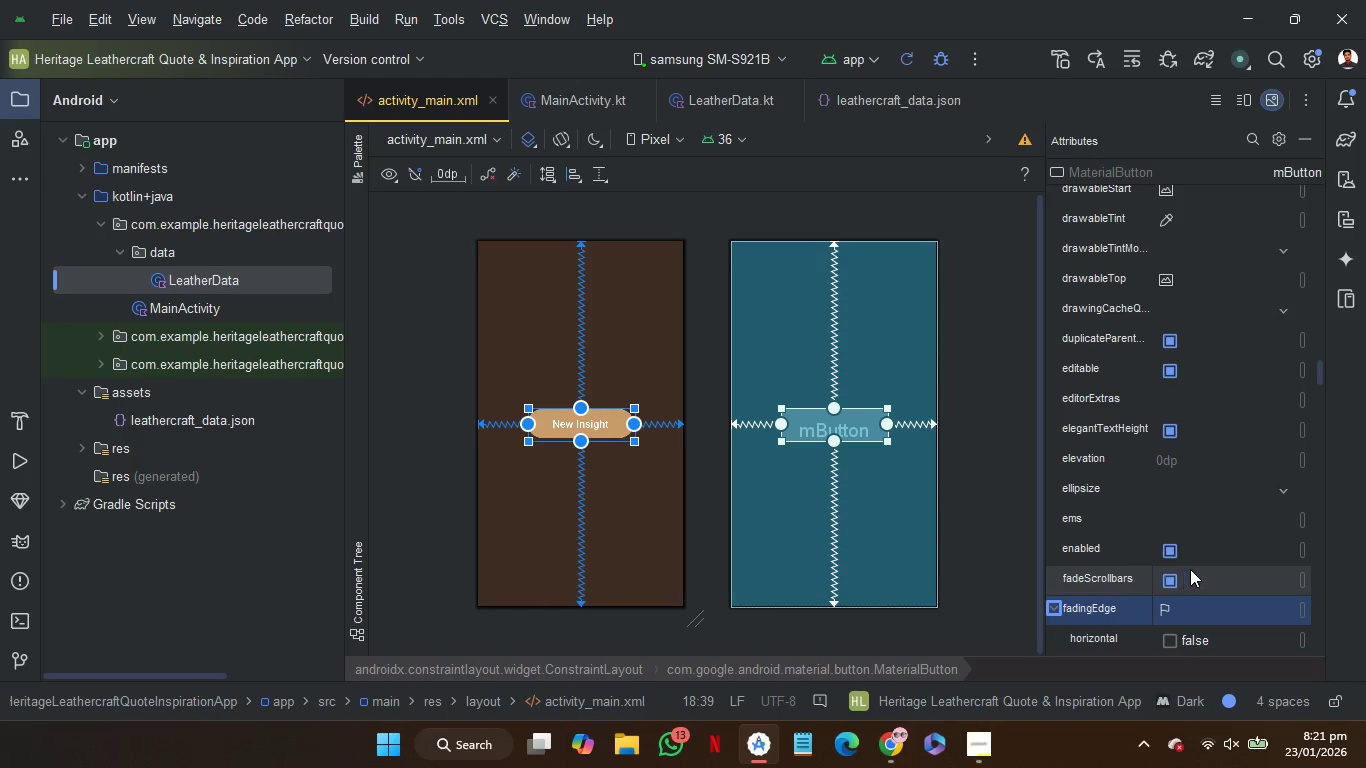 
scroll: coordinate [1190, 569], scroll_direction: down, amount: 2.0
 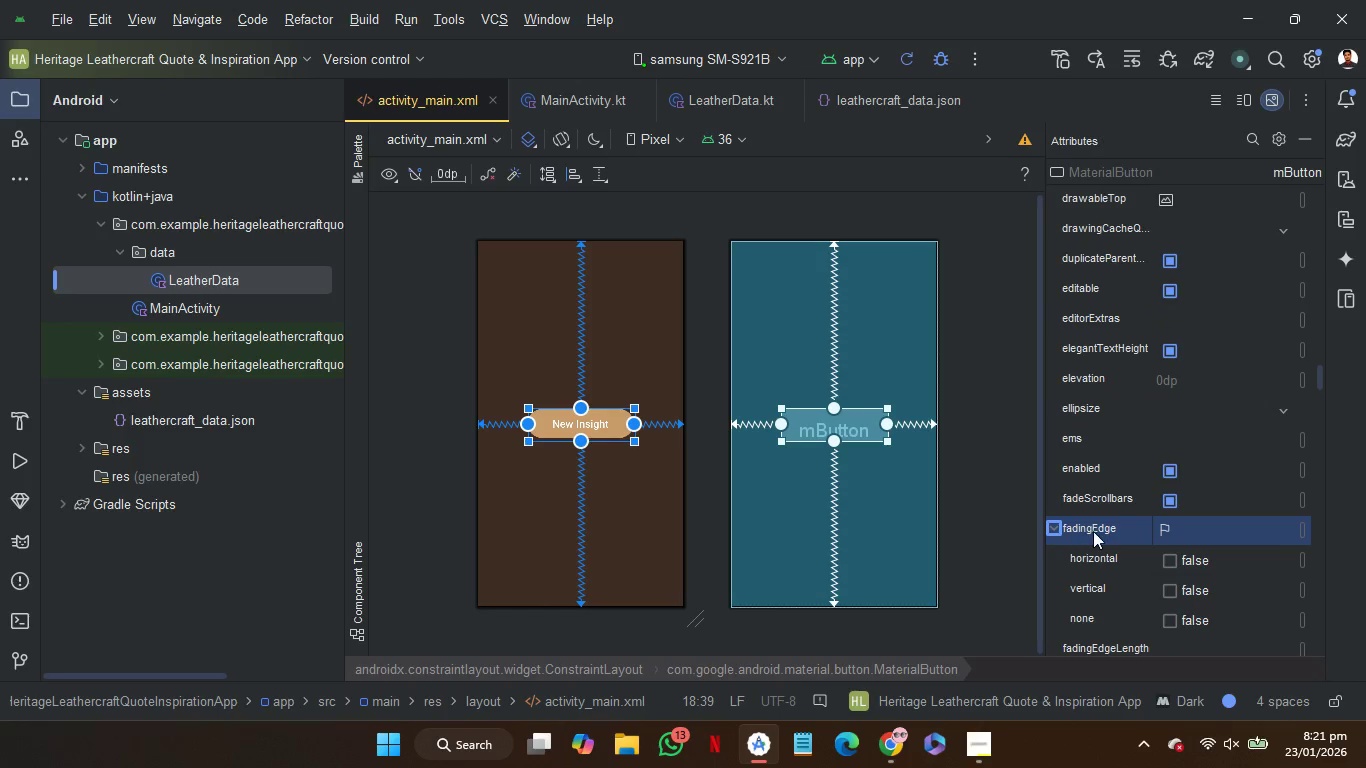 
left_click([1107, 531])
 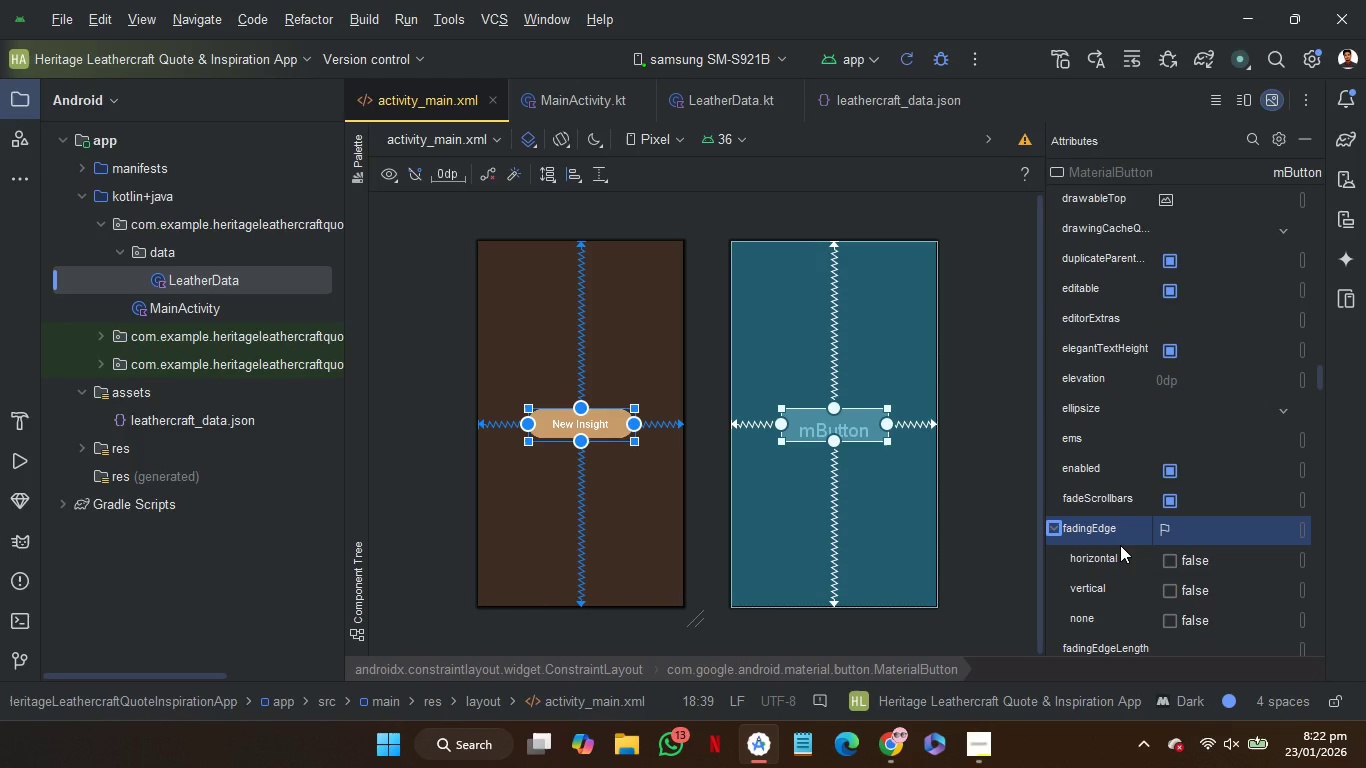 
scroll: coordinate [1118, 588], scroll_direction: down, amount: 3.0
 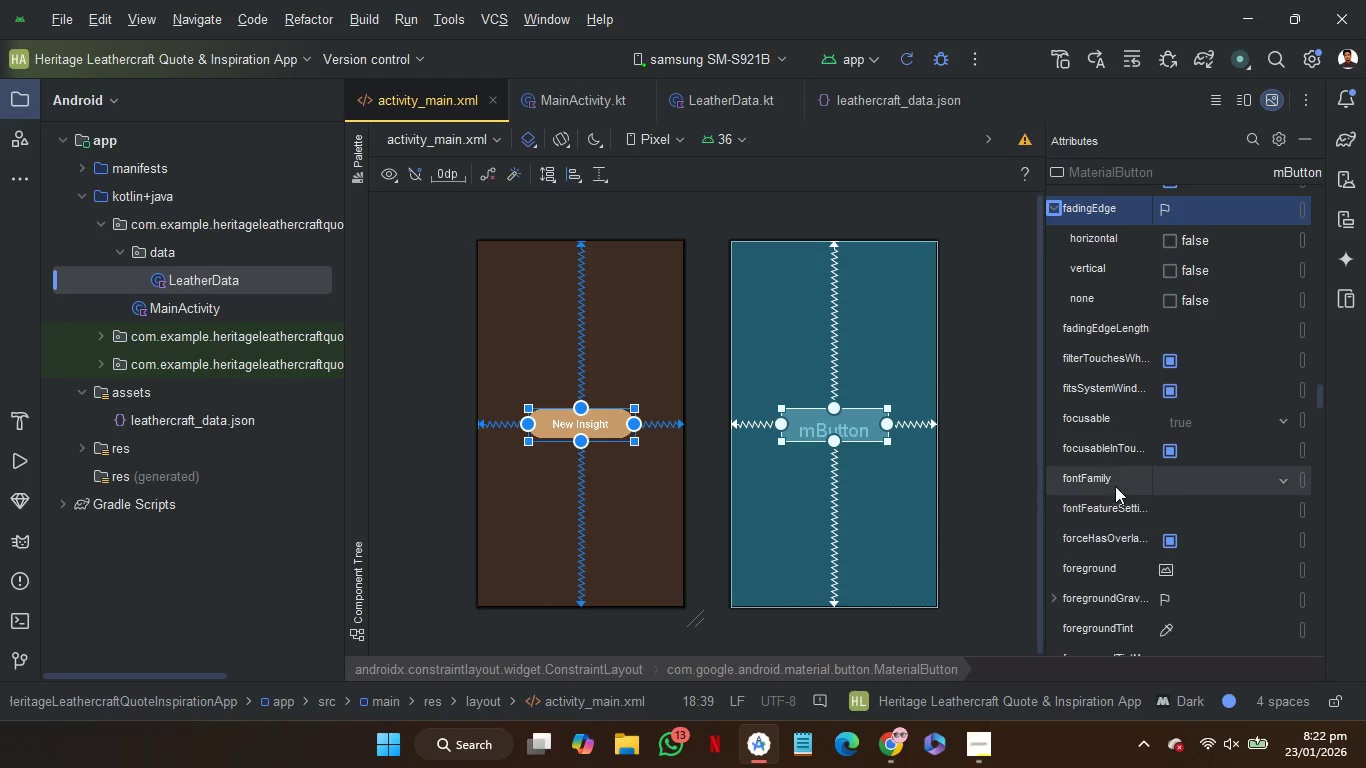 
left_click([1214, 487])
 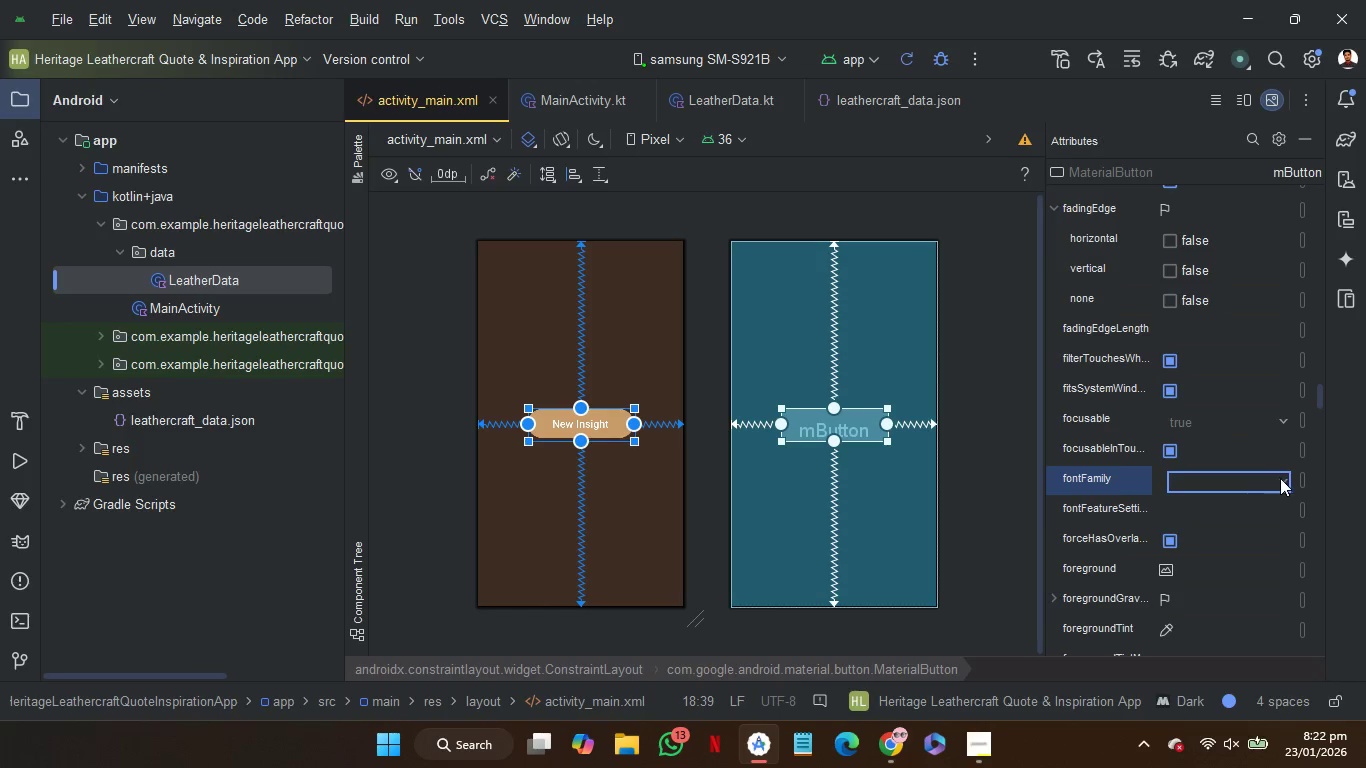 
left_click([1281, 478])
 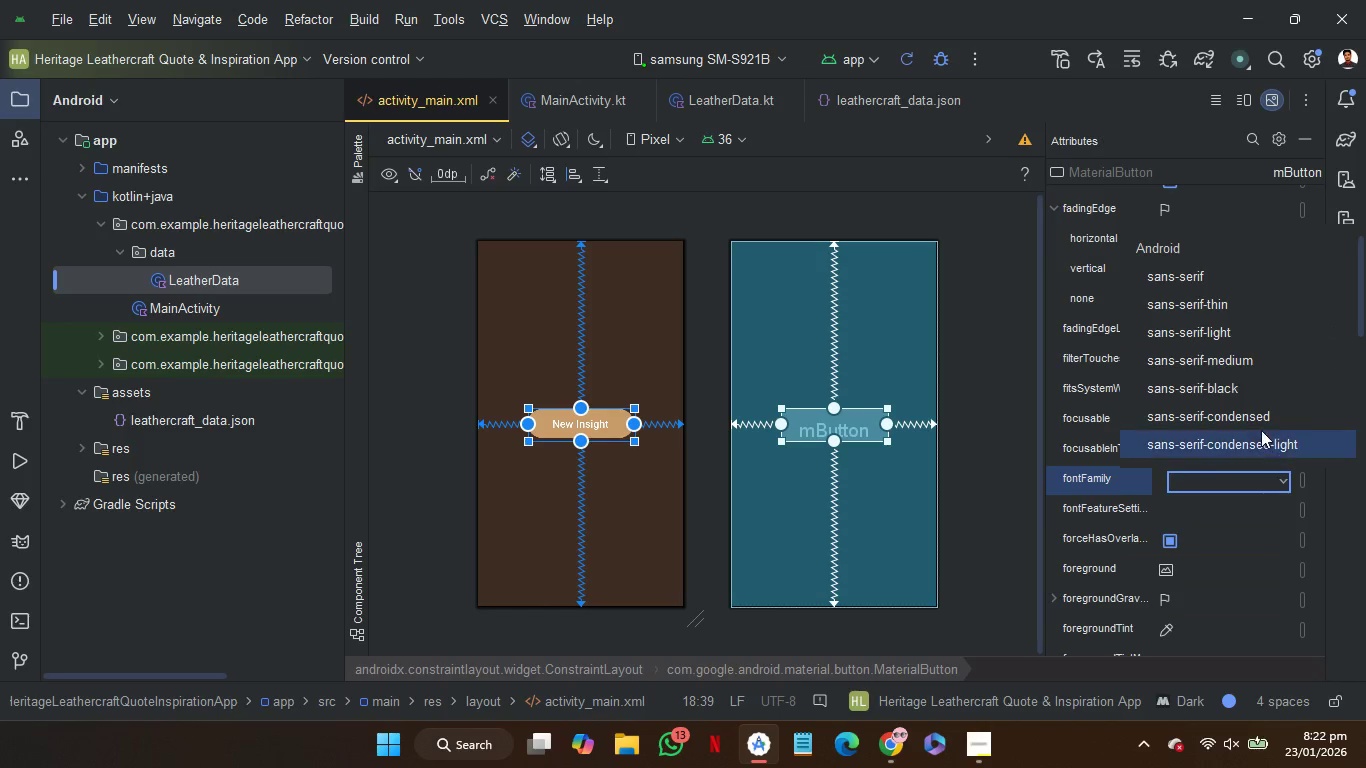 
scroll: coordinate [1259, 428], scroll_direction: down, amount: 5.0
 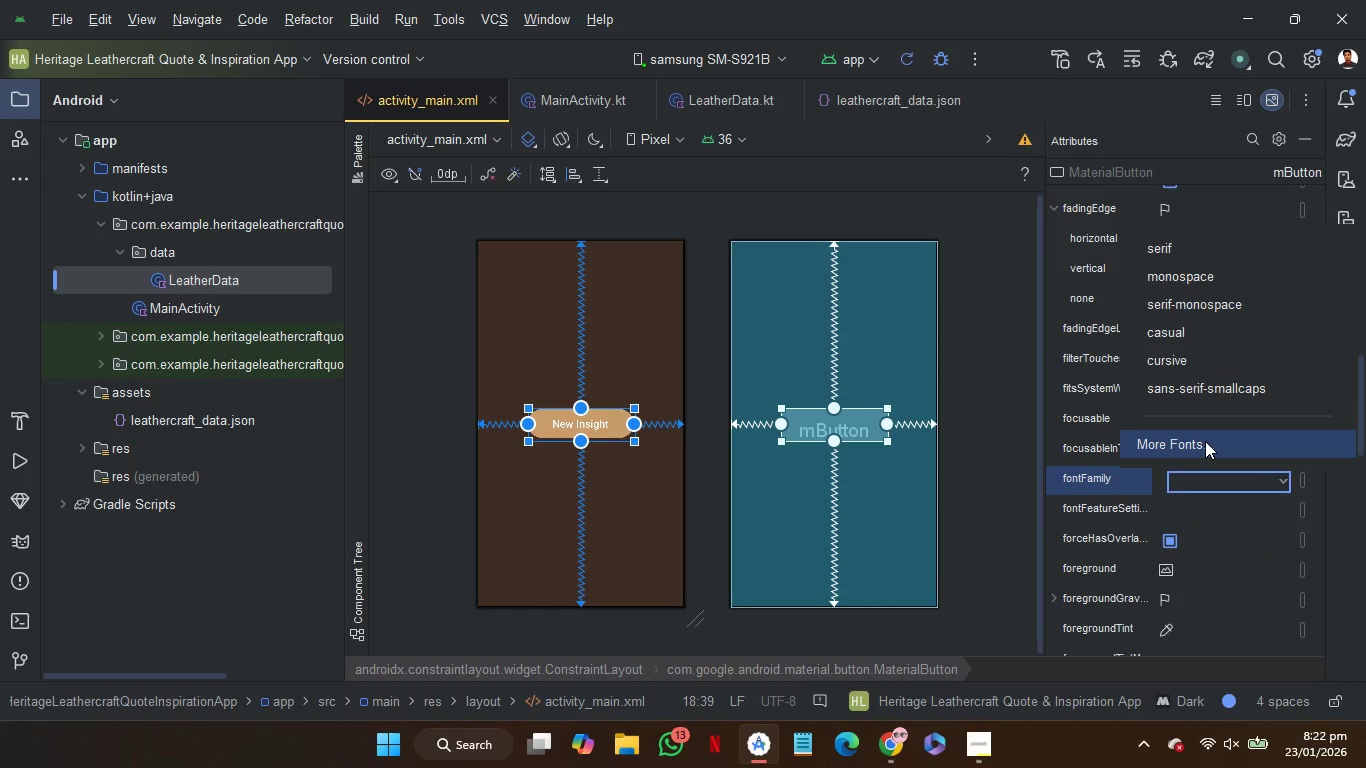 
left_click([1205, 441])
 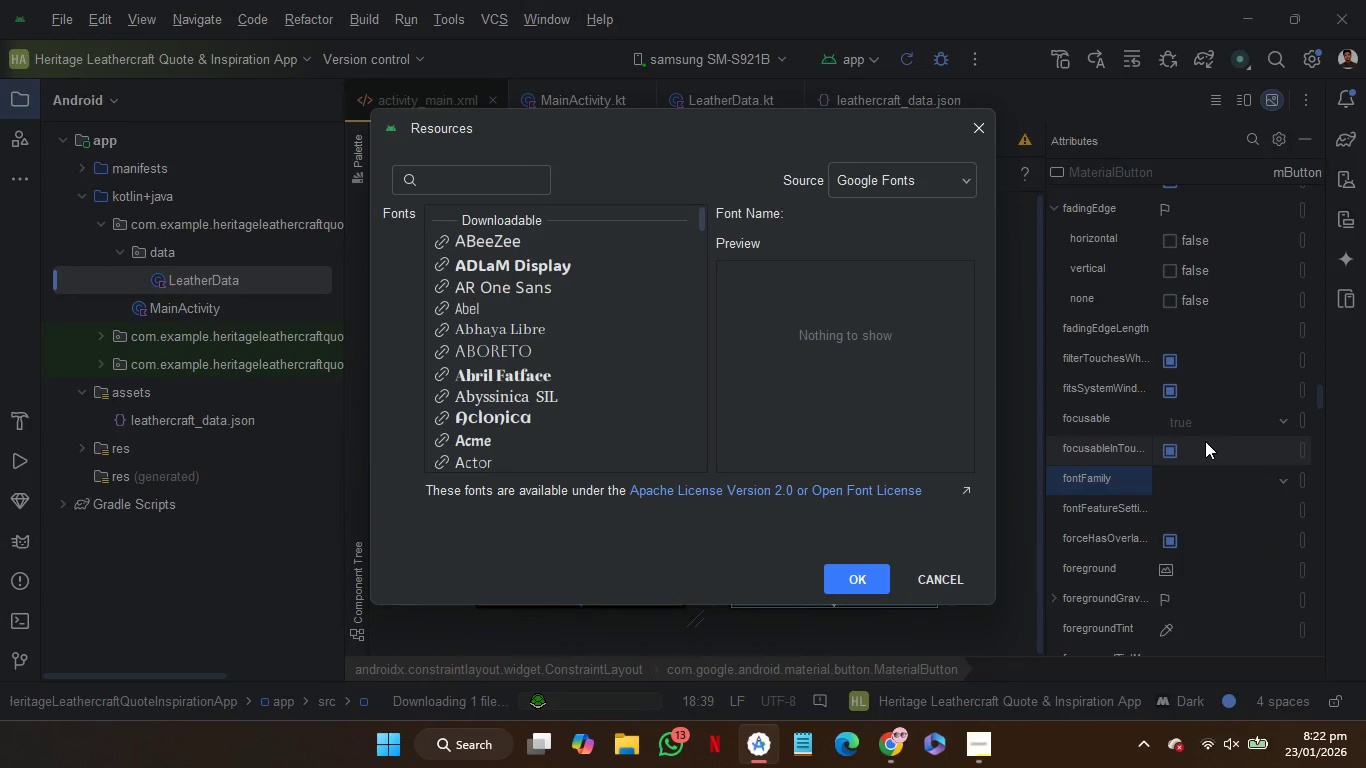 
left_click([899, 749])
 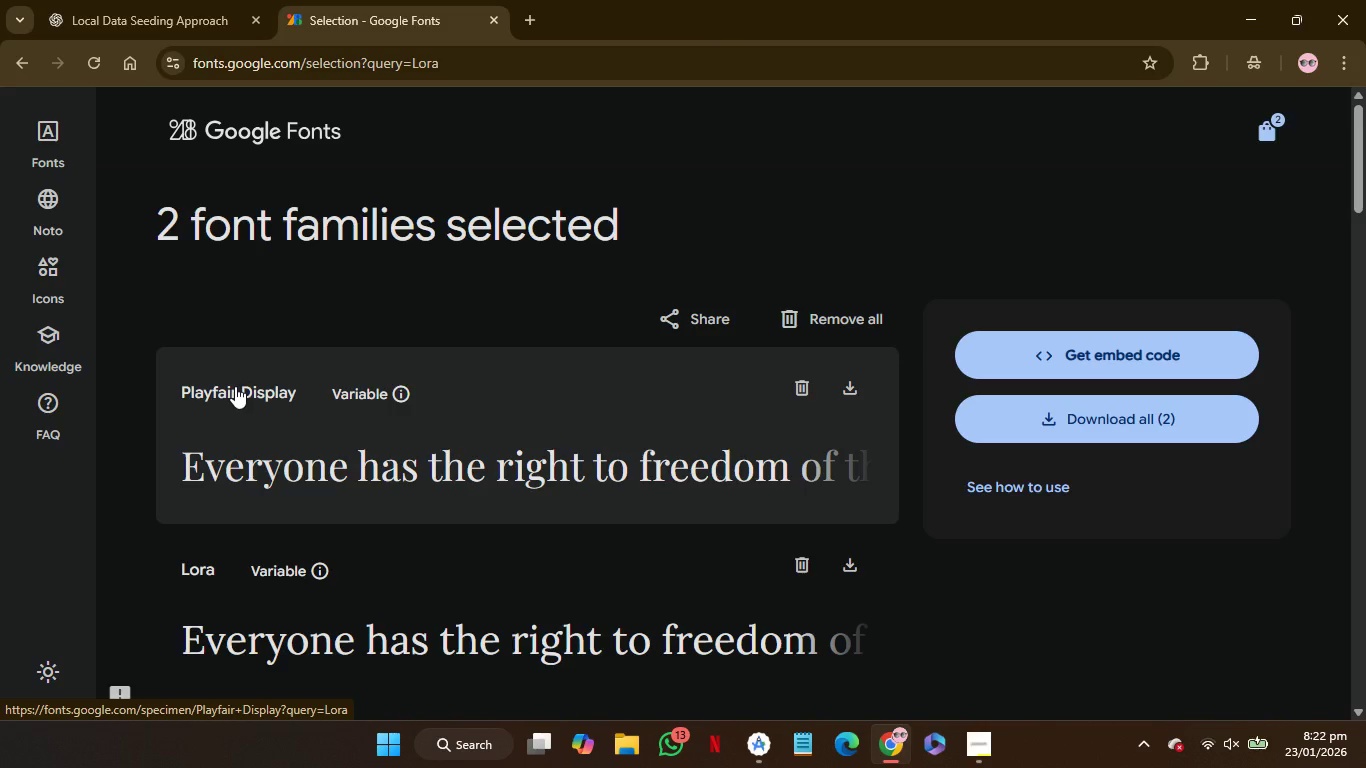 
left_click([174, 0])
 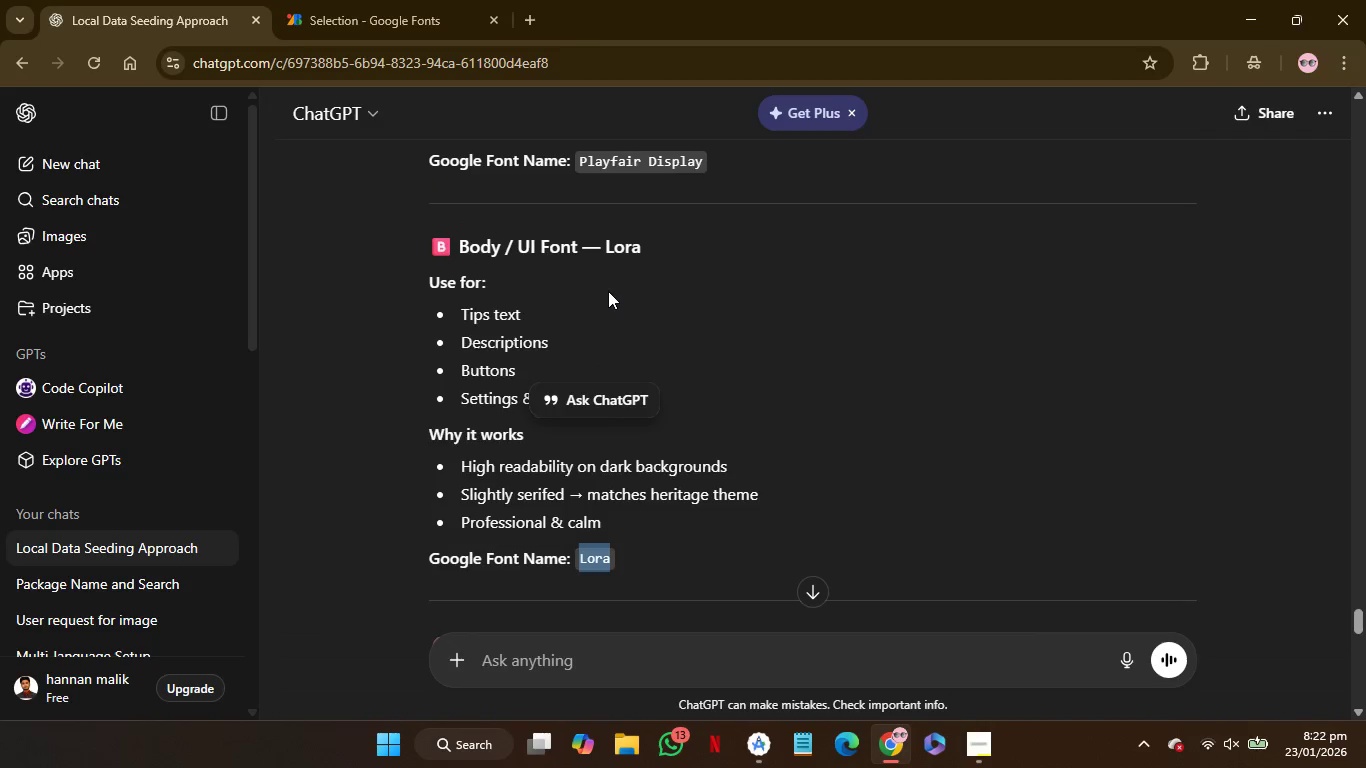 
left_click([690, 320])
 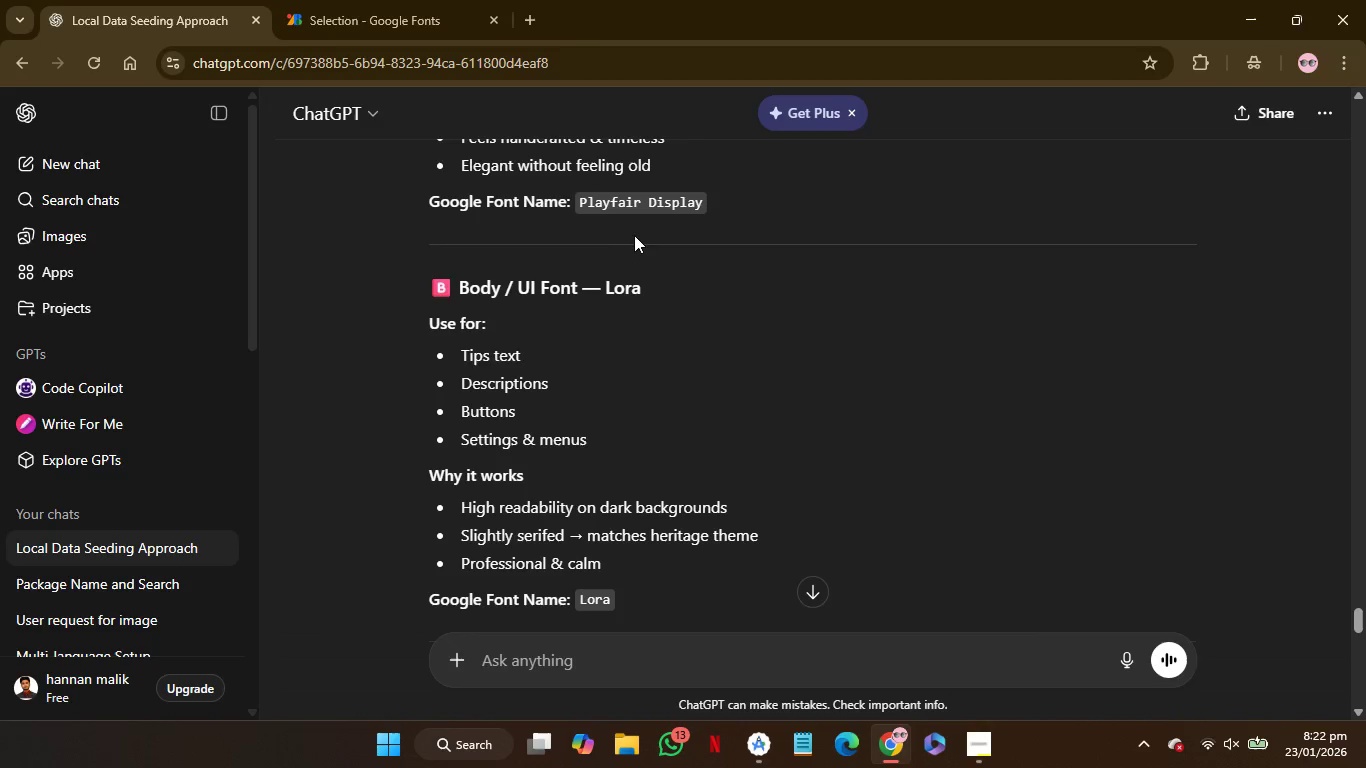 
left_click([607, 204])
 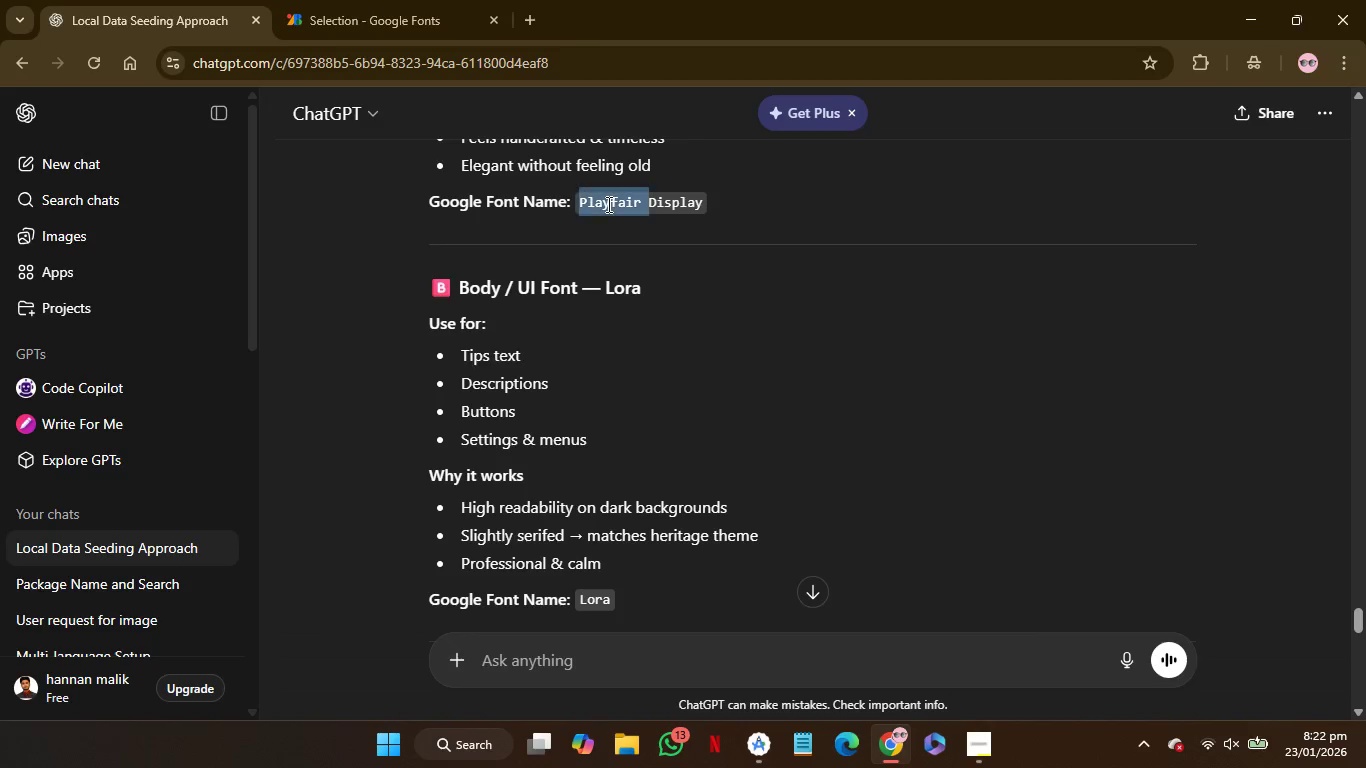 
left_click_drag(start_coordinate=[607, 204], to_coordinate=[667, 210])
 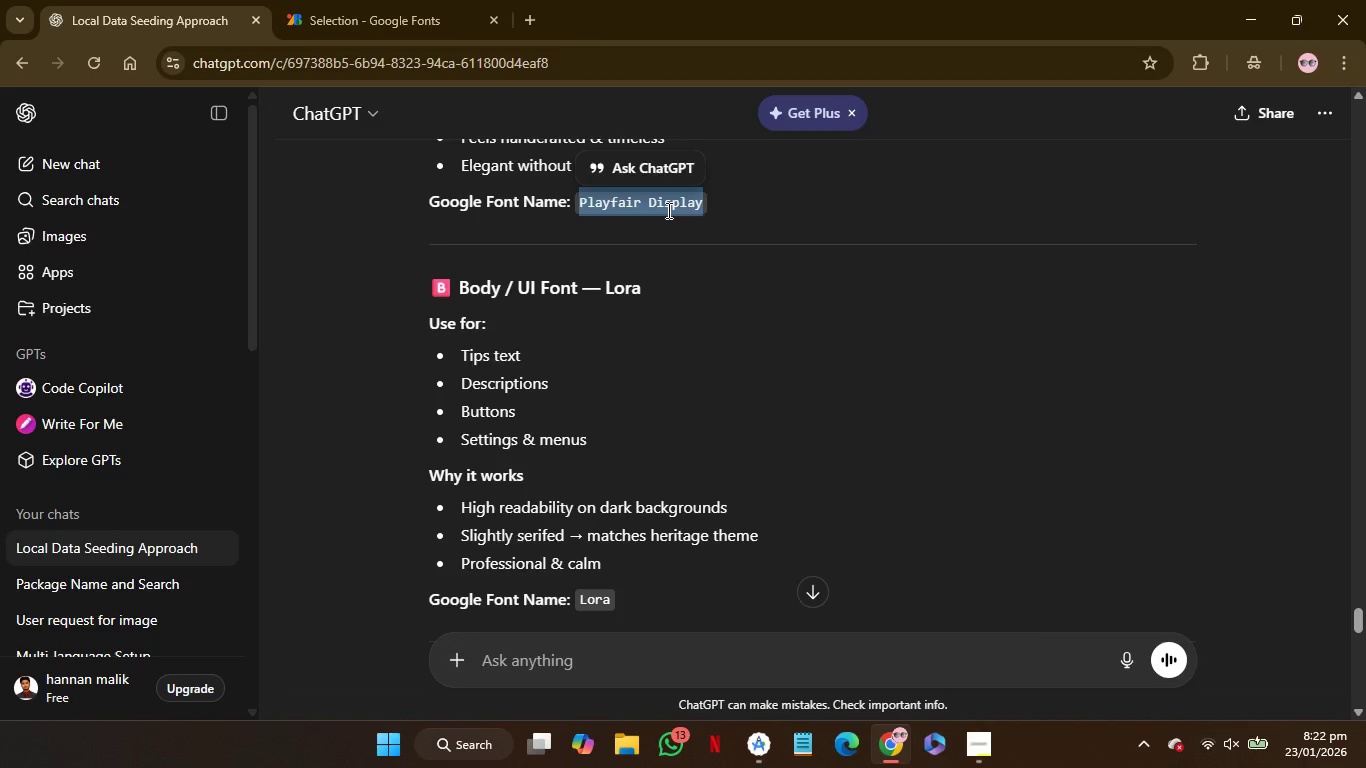 
key(Control+C)
 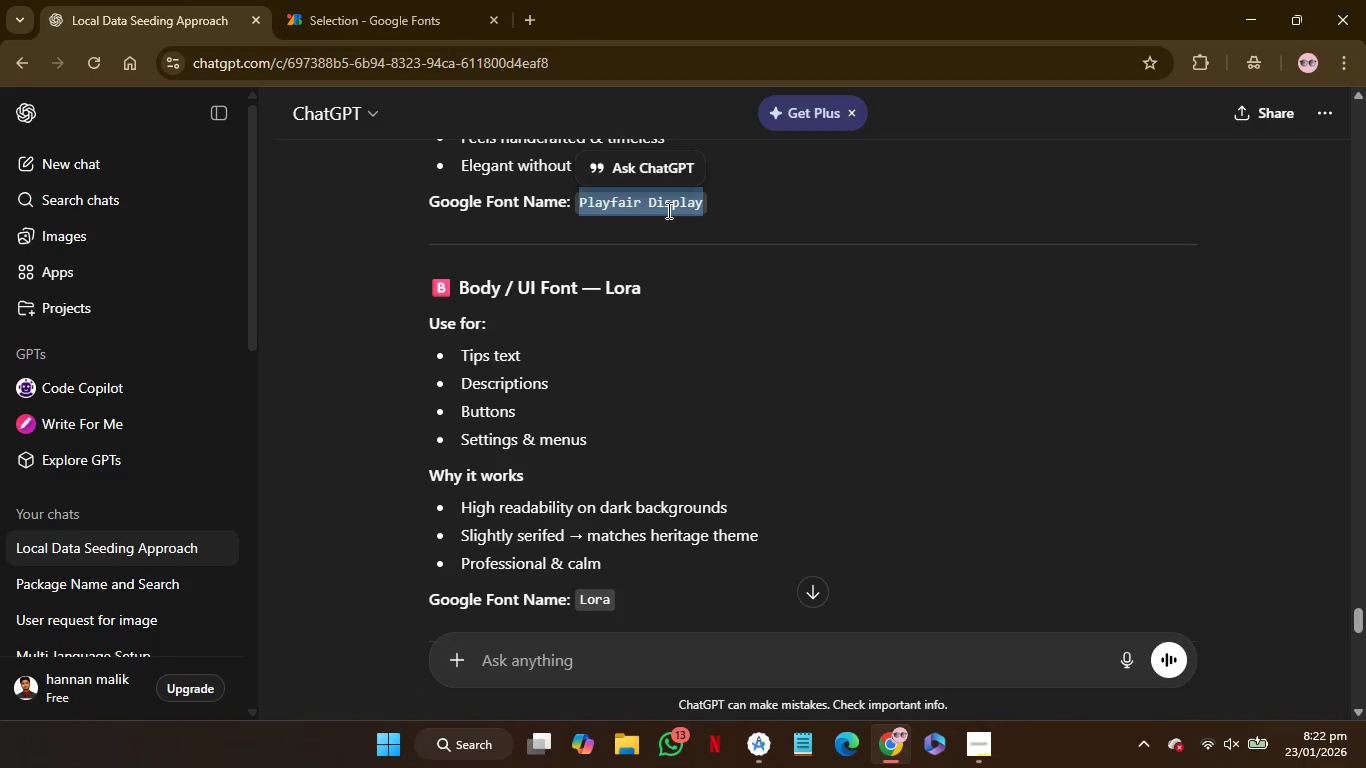 
key(Control+C)
 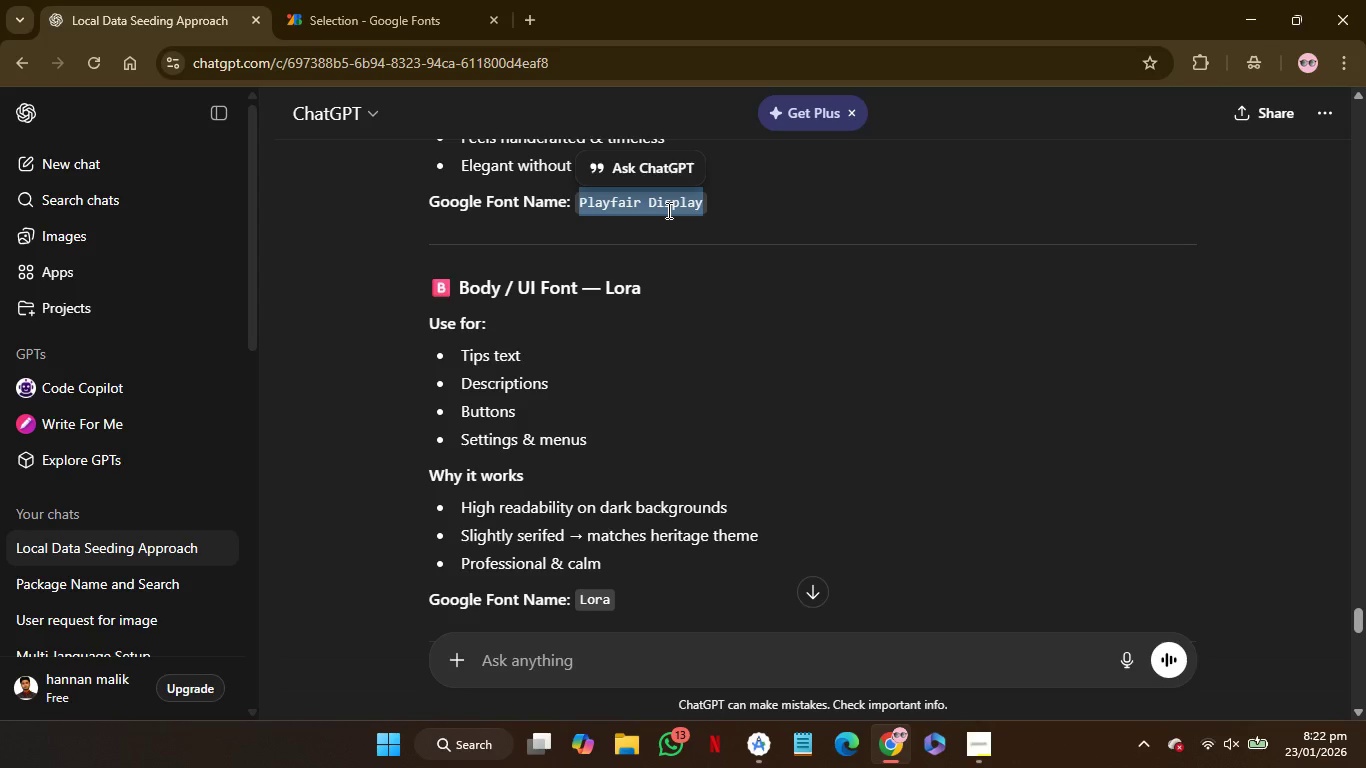 
key(Control+C)
 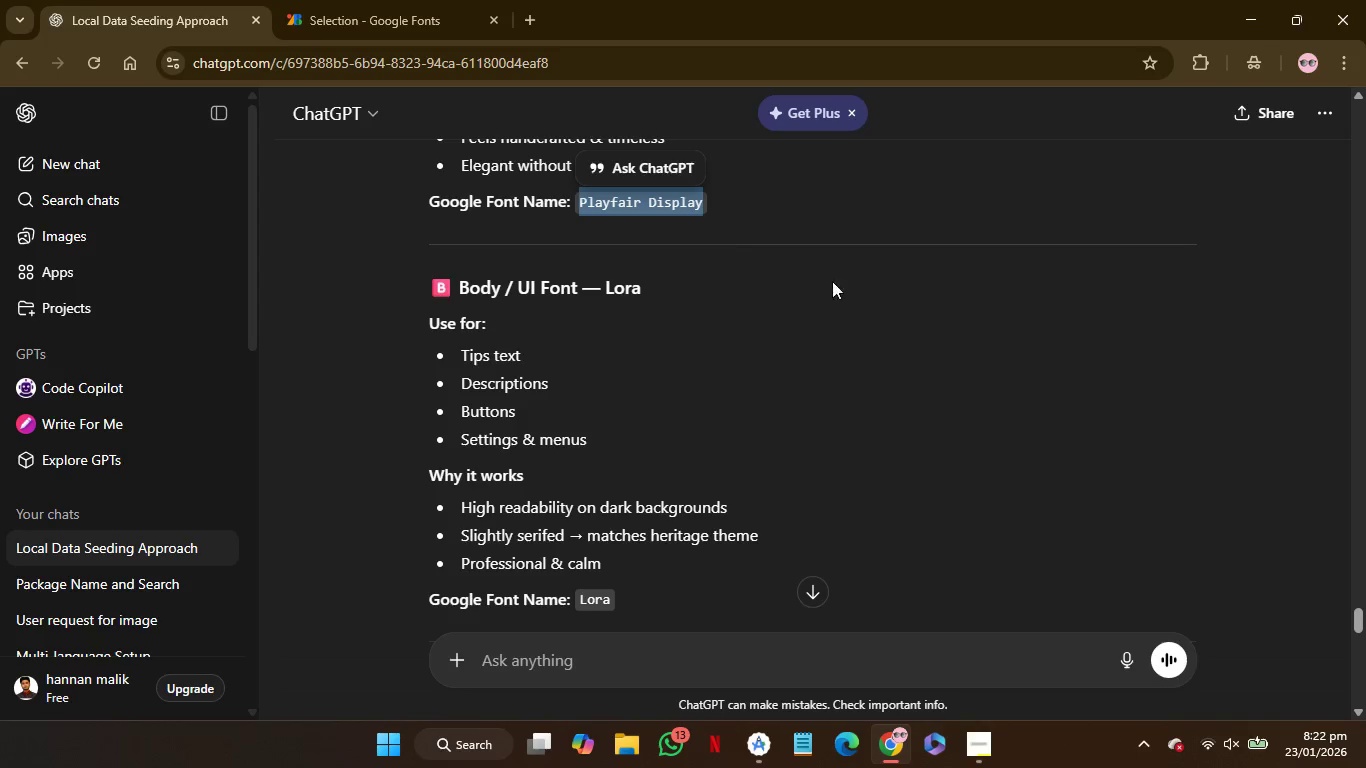 
mouse_move([816, 302])
 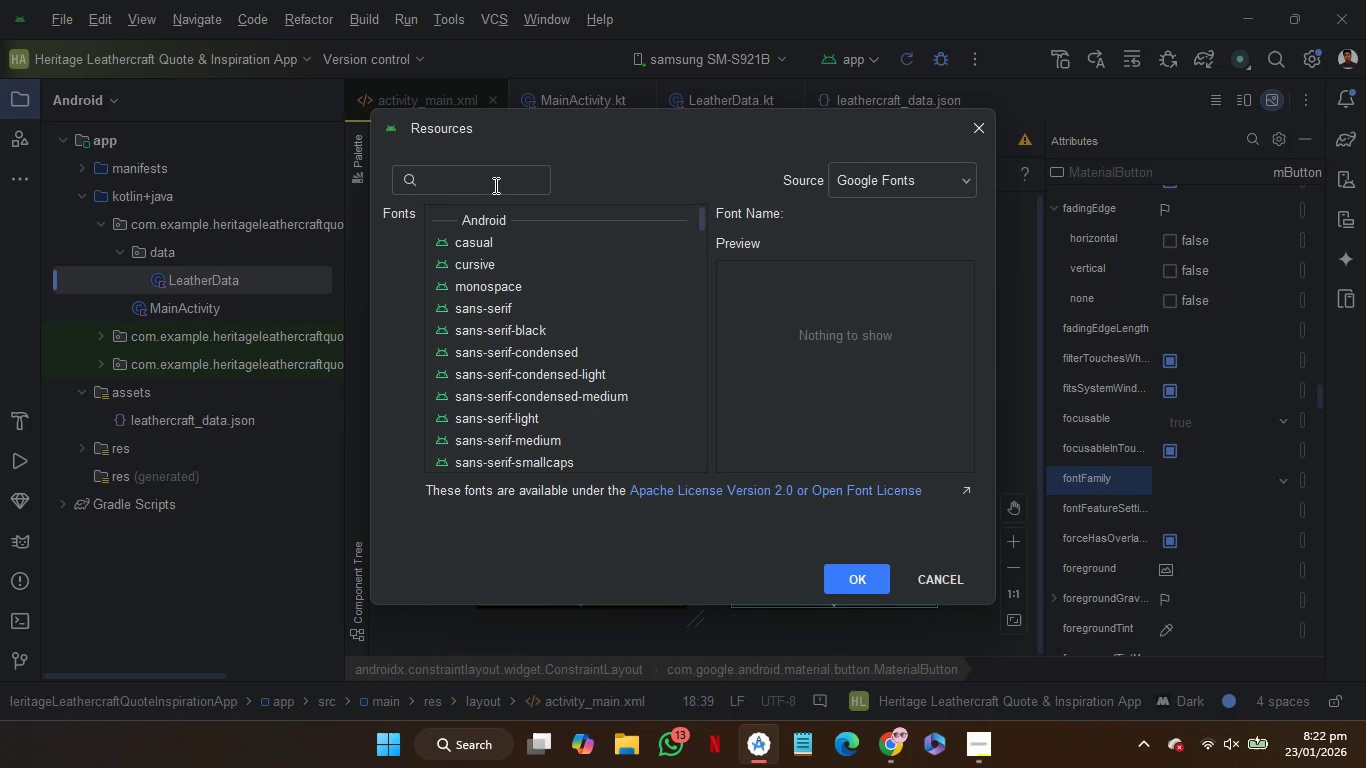 
left_click([494, 185])
 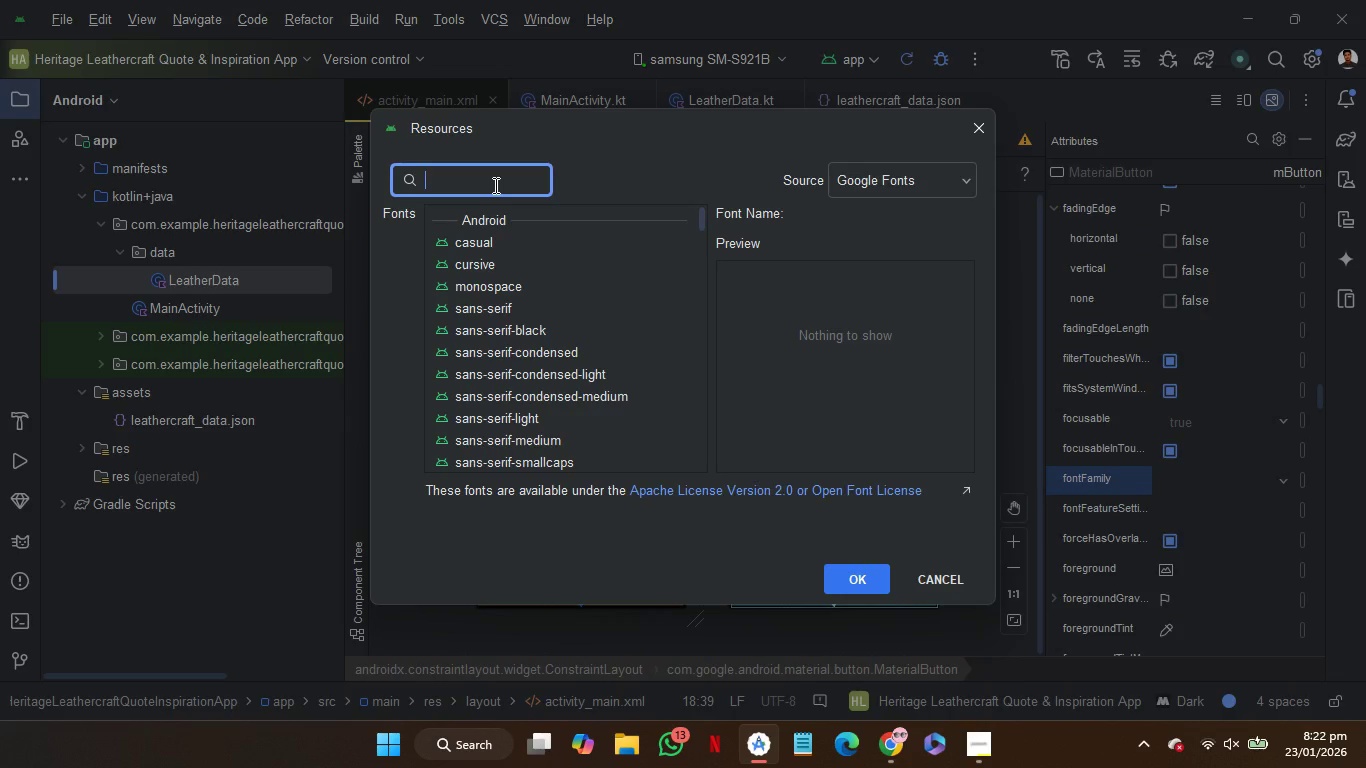 
key(Control+V)
 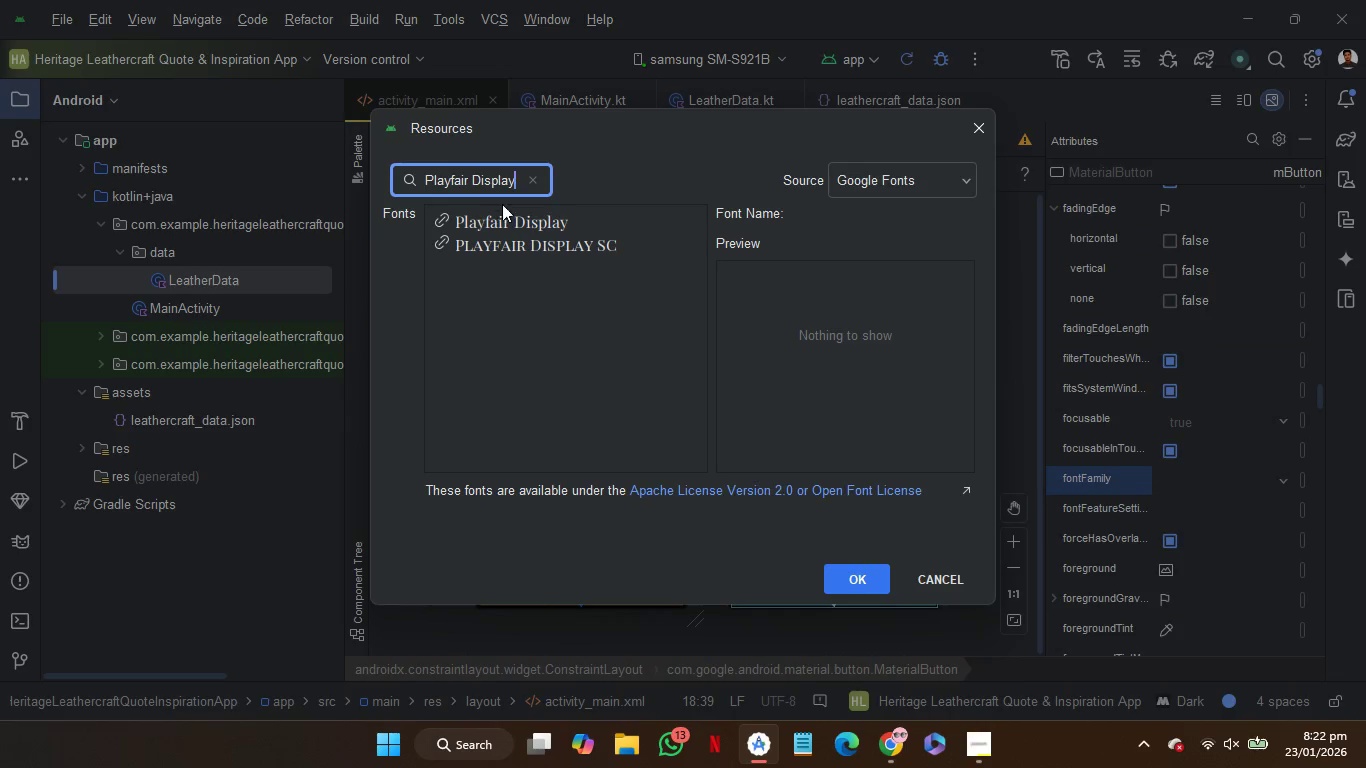 
left_click([507, 218])
 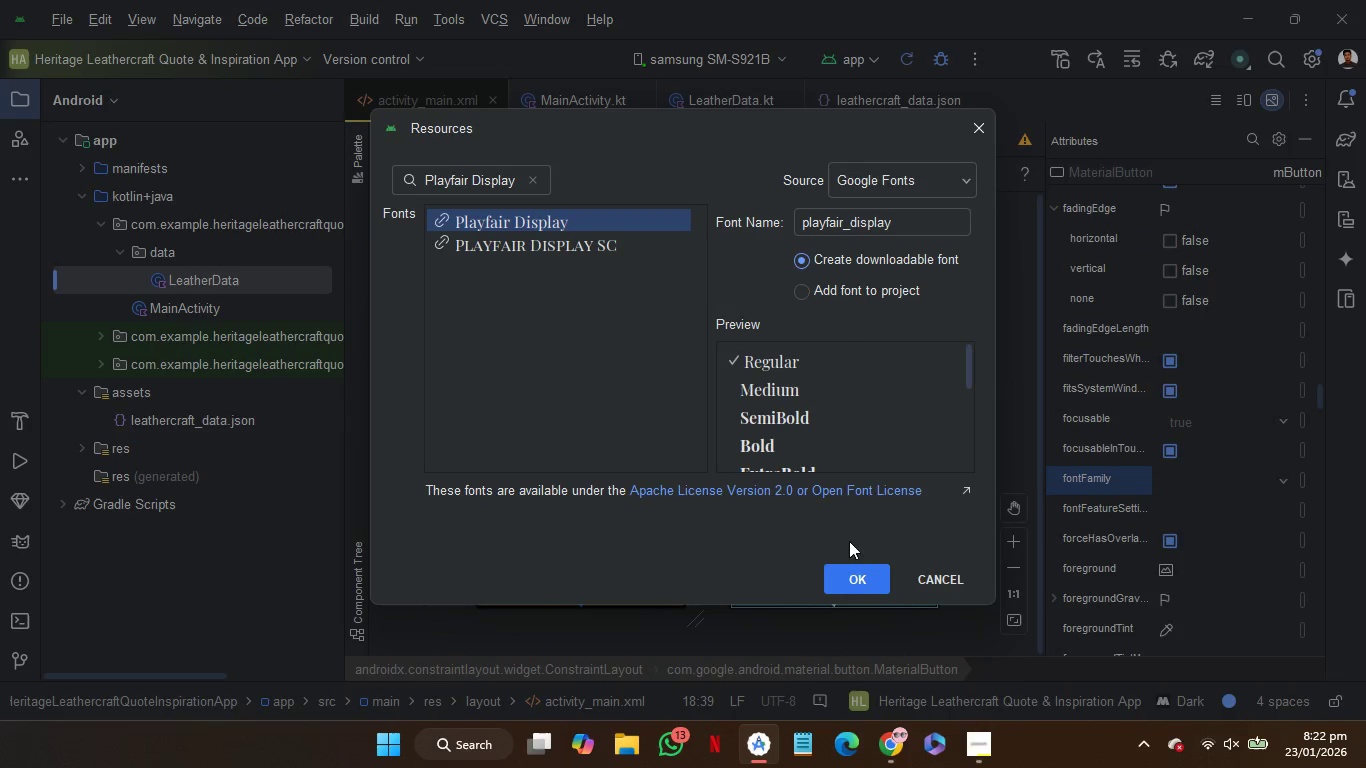 
scroll: coordinate [887, 407], scroll_direction: down, amount: 1.0
 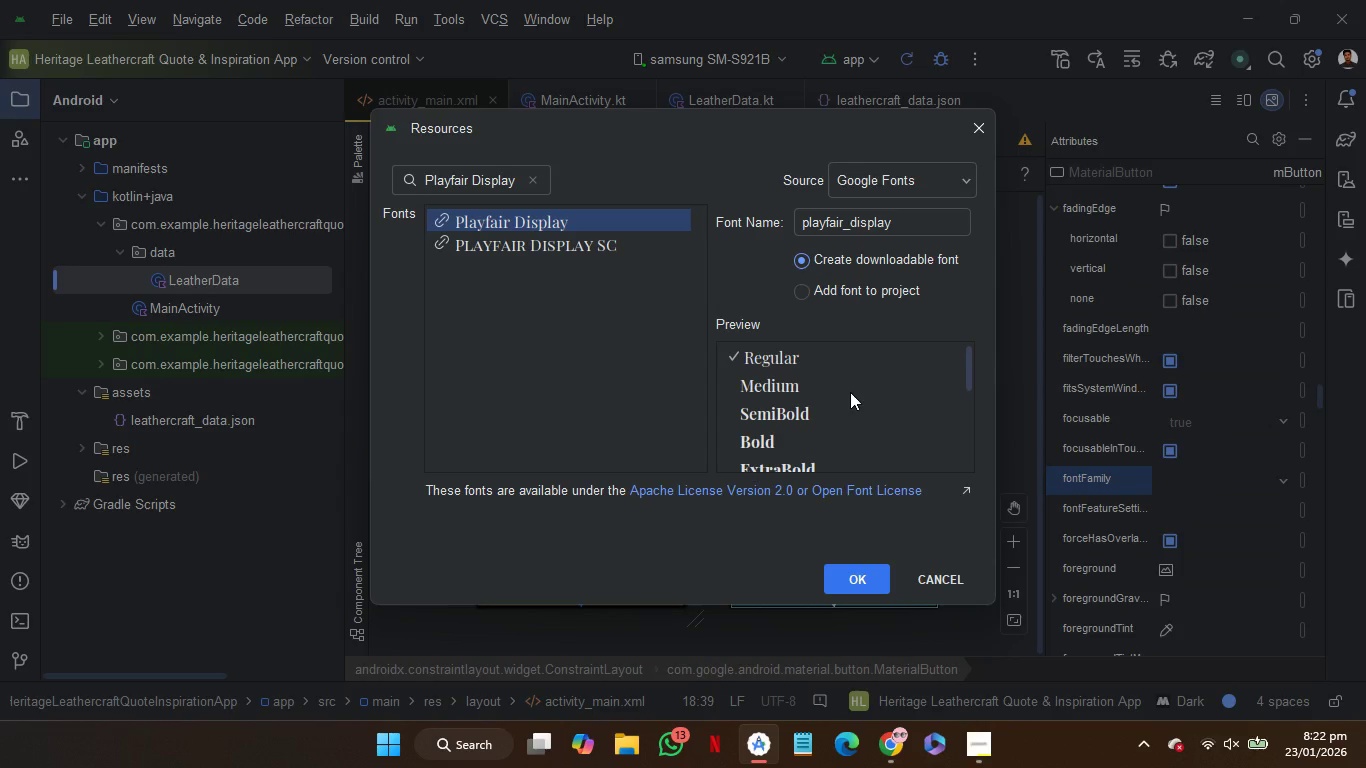 
left_click([793, 390])
 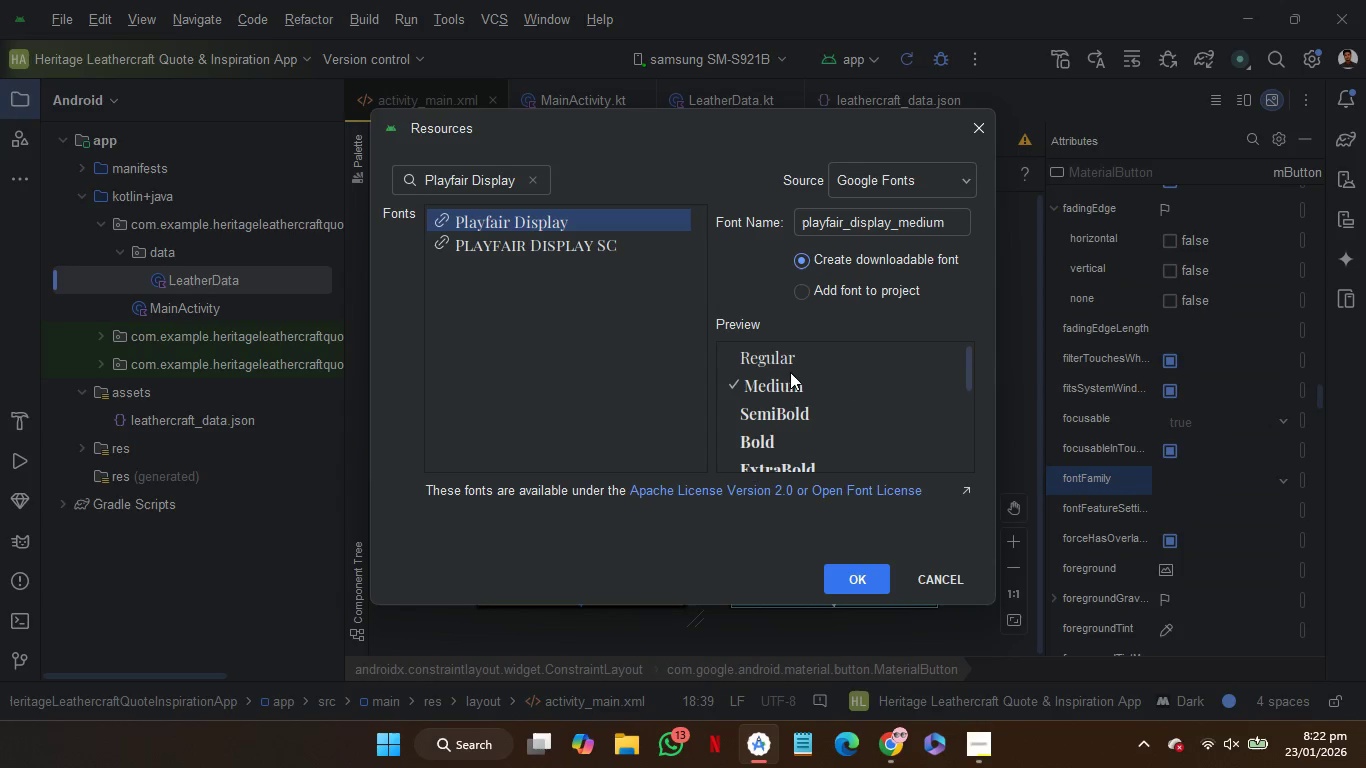 
left_click([789, 361])
 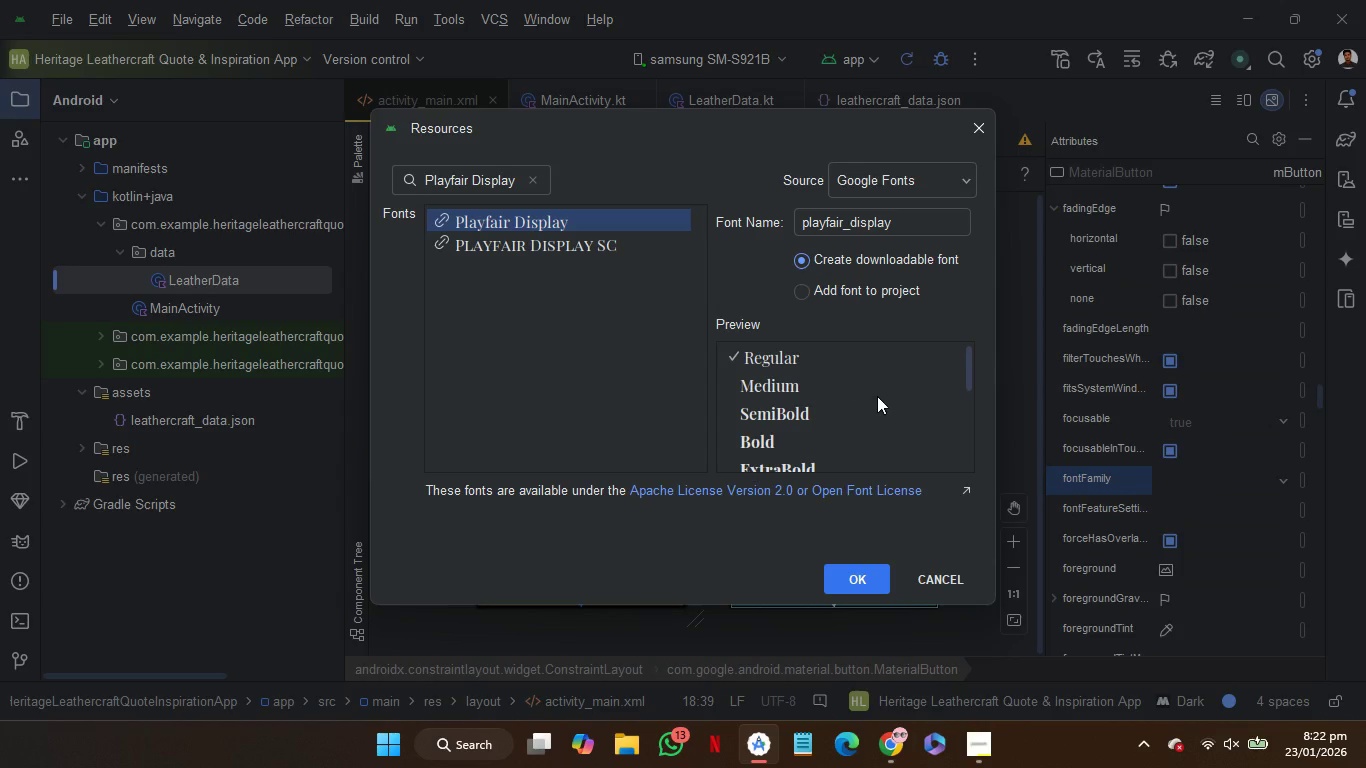 
scroll: coordinate [877, 396], scroll_direction: up, amount: 2.0
 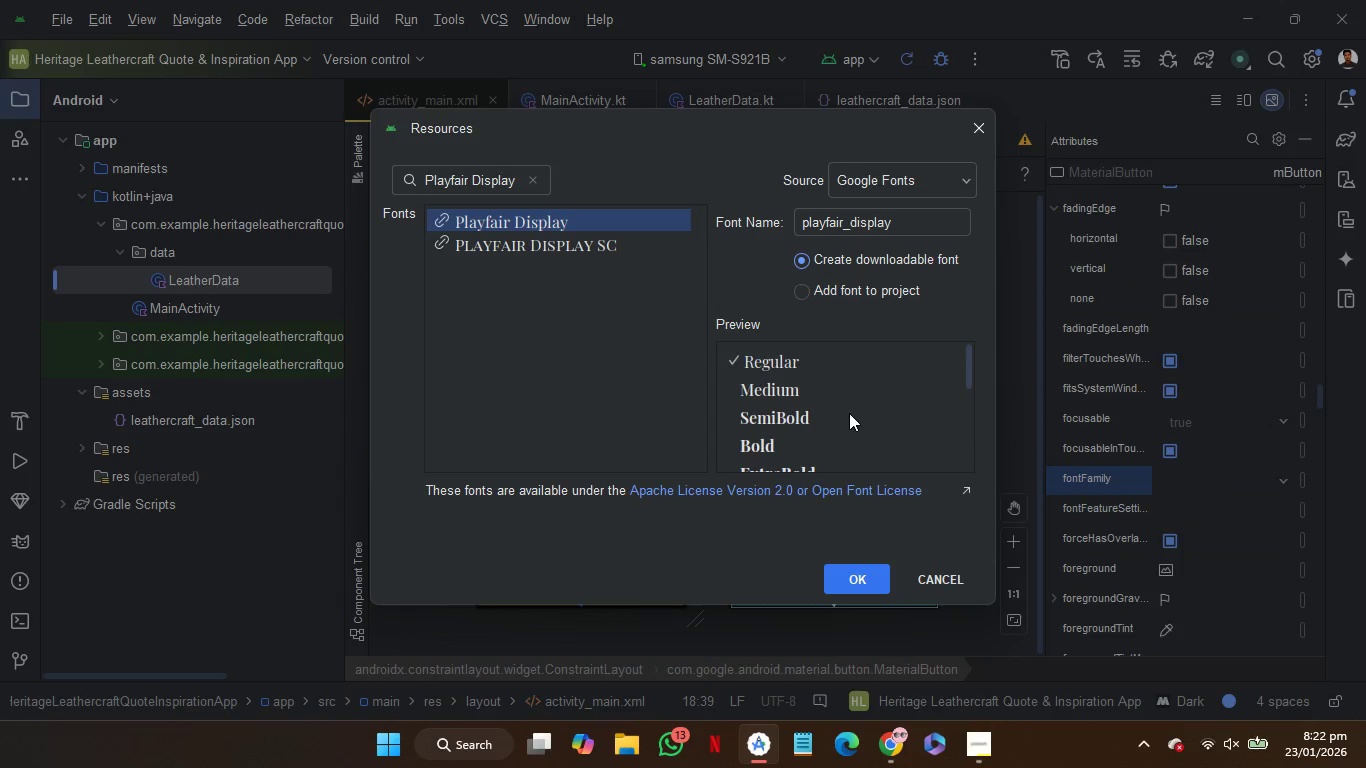 
wait(5.93)
 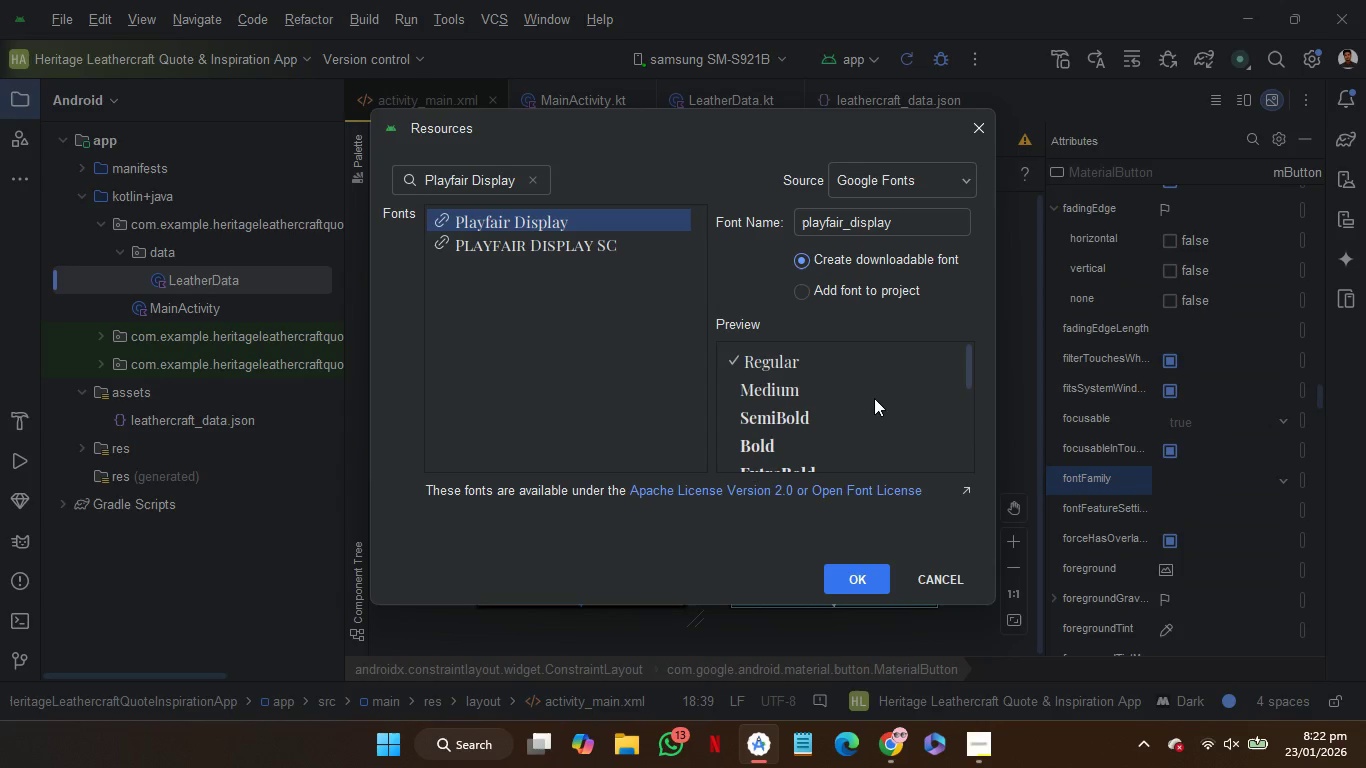 
left_click([850, 575])
 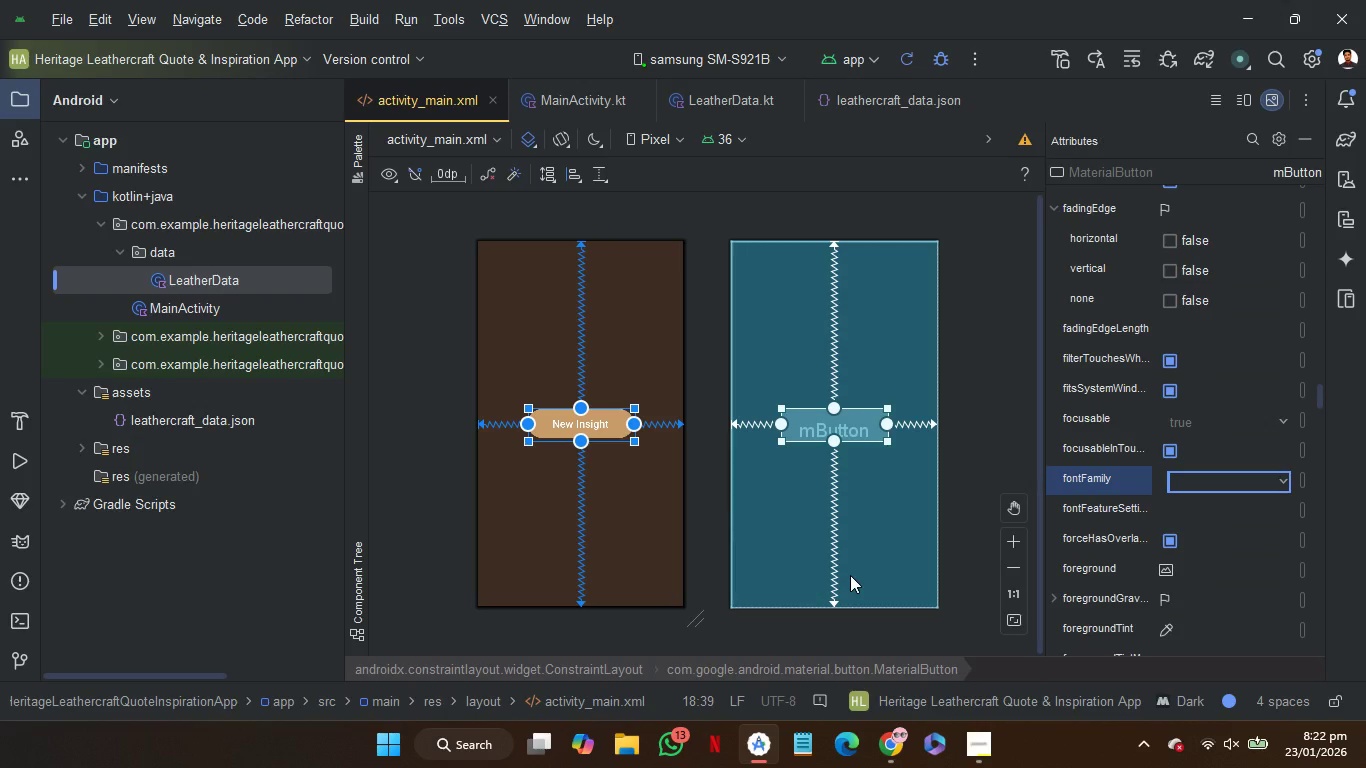 
mouse_move([1155, 488])
 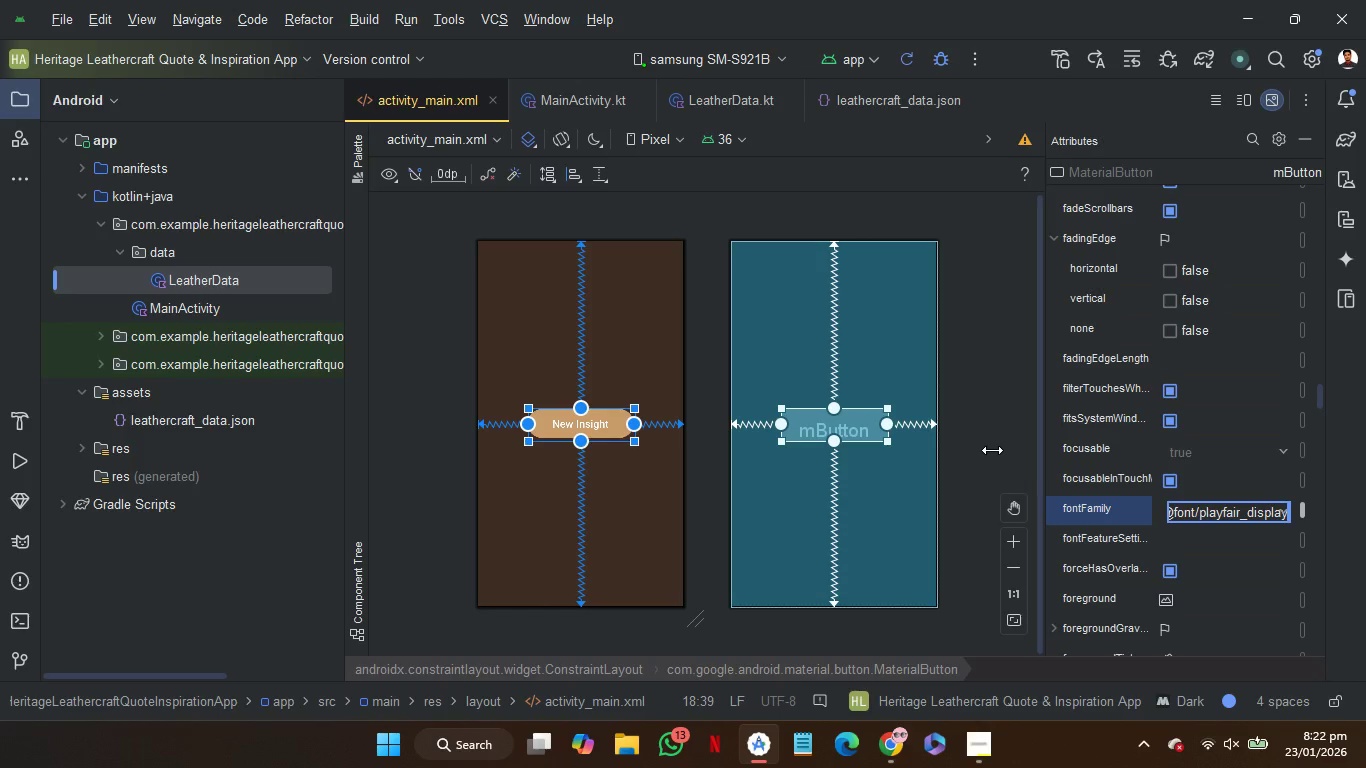 
left_click([970, 435])
 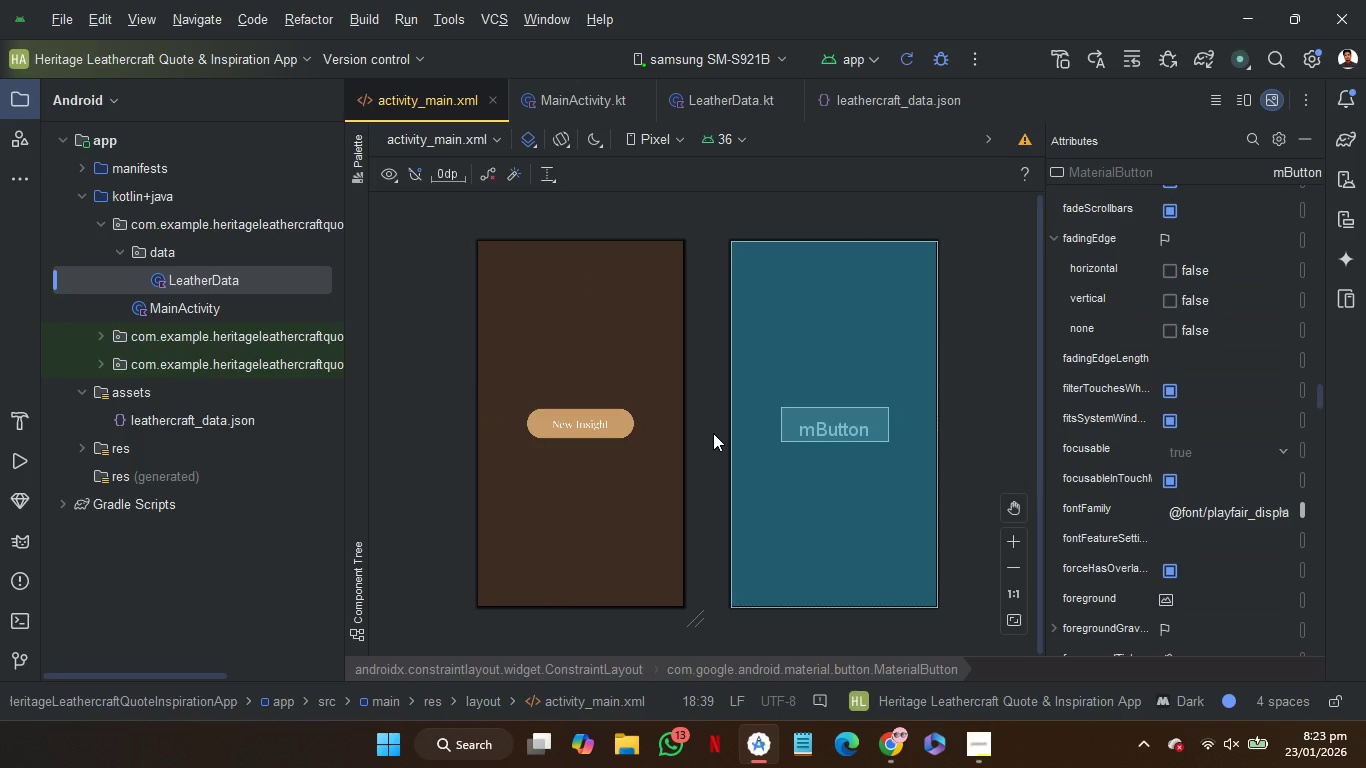 
hold_key(key=ControlLeft, duration=0.47)
scroll: coordinate [707, 429], scroll_direction: up, amount: 6.0
 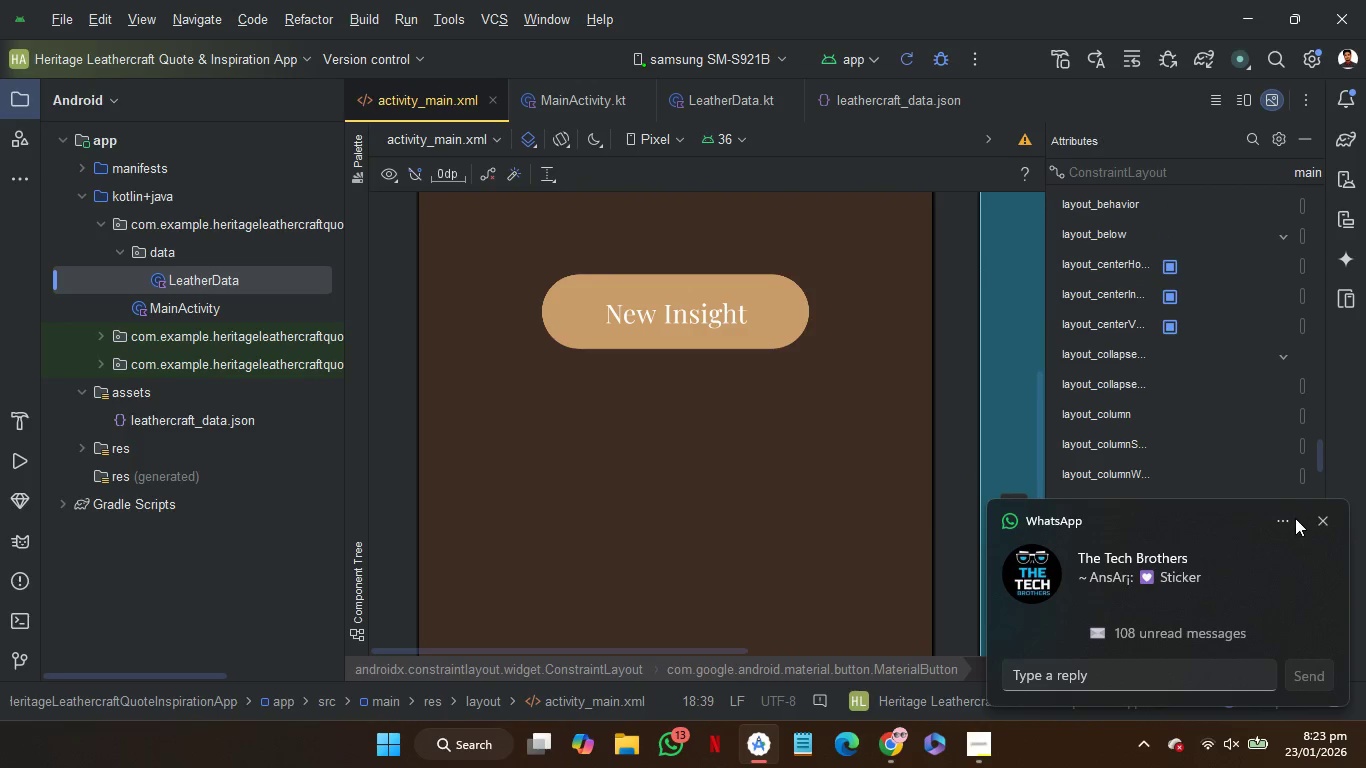 
left_click([1321, 516])
 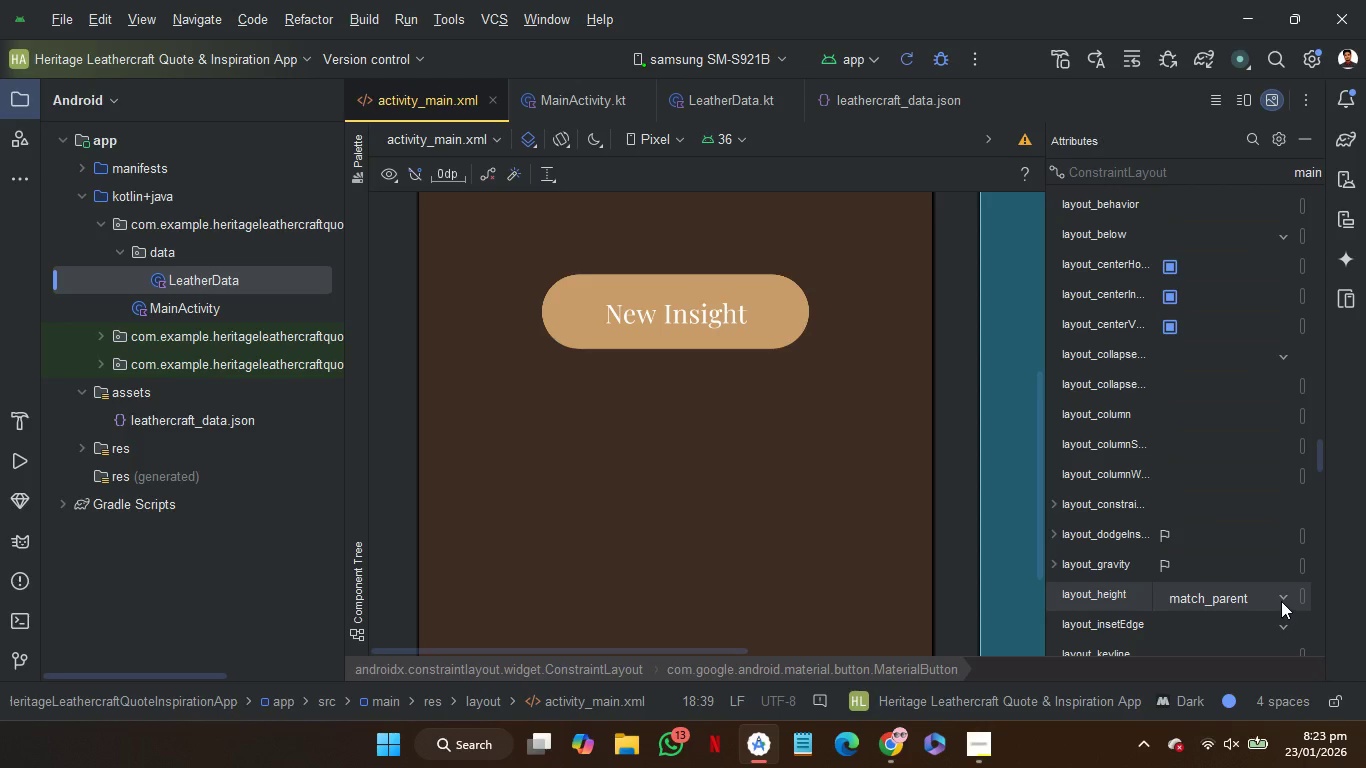 
scroll: coordinate [1236, 528], scroll_direction: up, amount: 58.0
 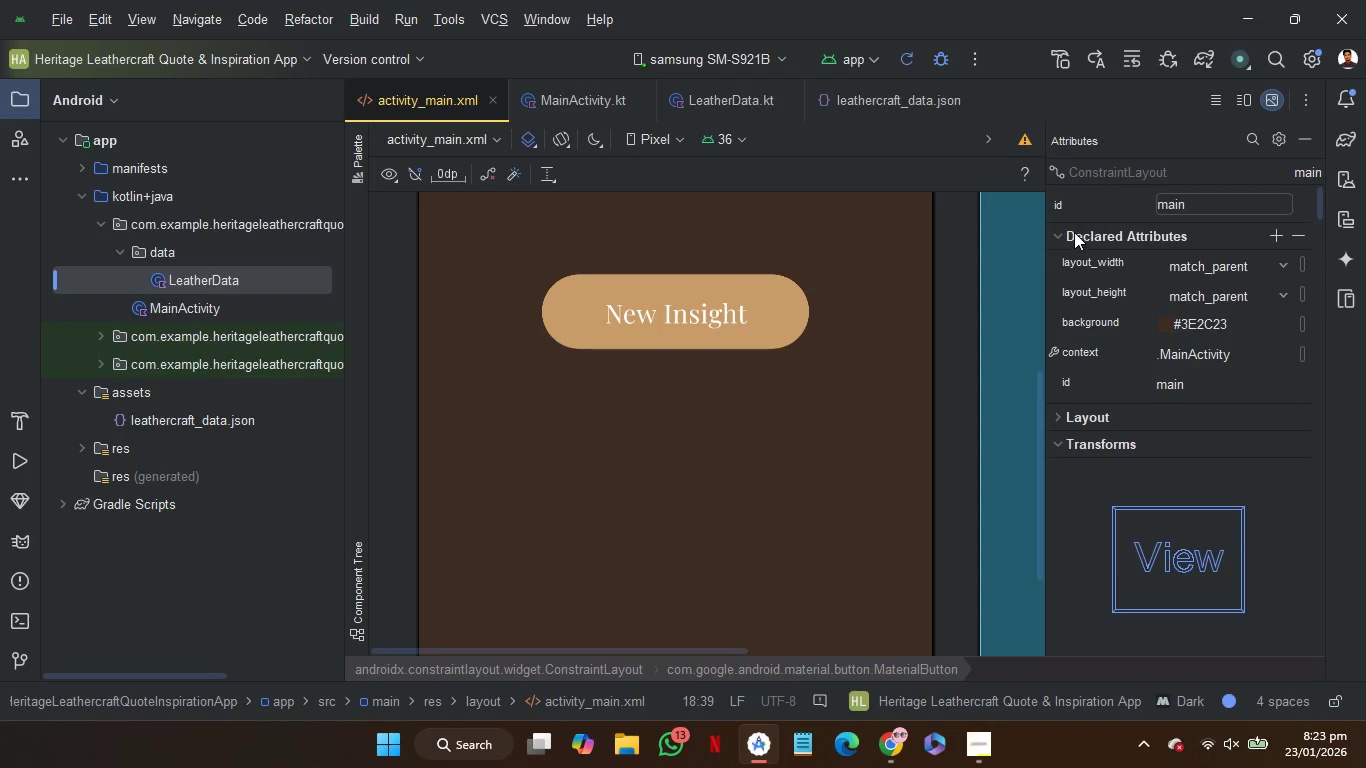 
wait(7.59)
 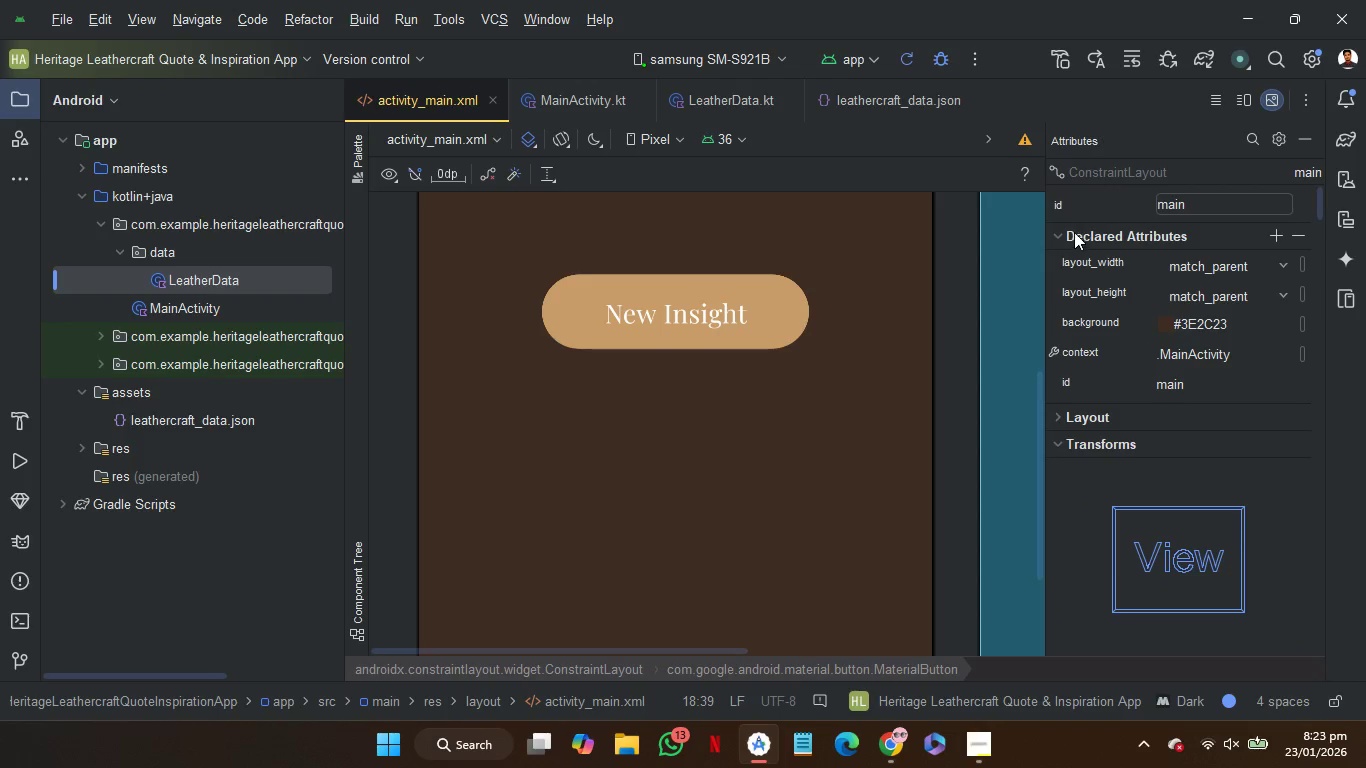 
left_click([1058, 237])
 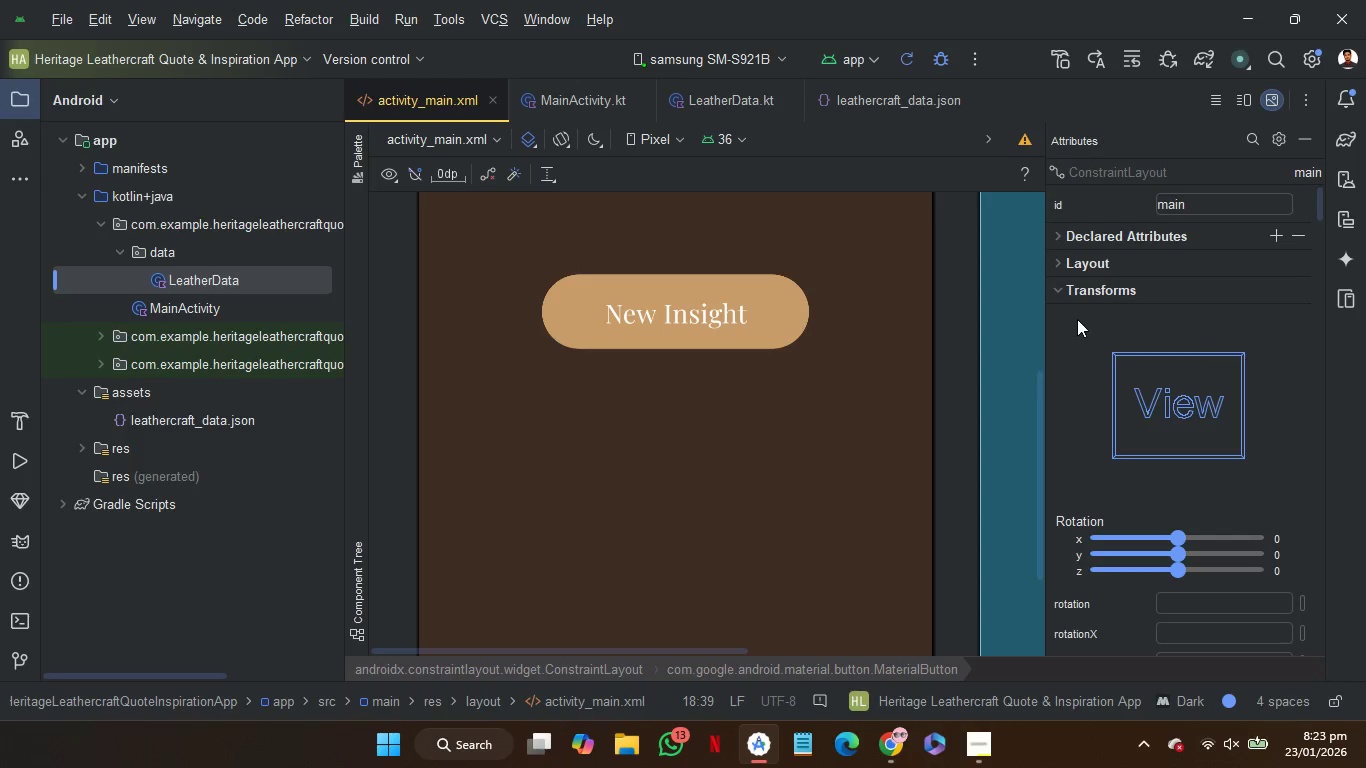 
scroll: coordinate [1075, 375], scroll_direction: down, amount: 81.0
 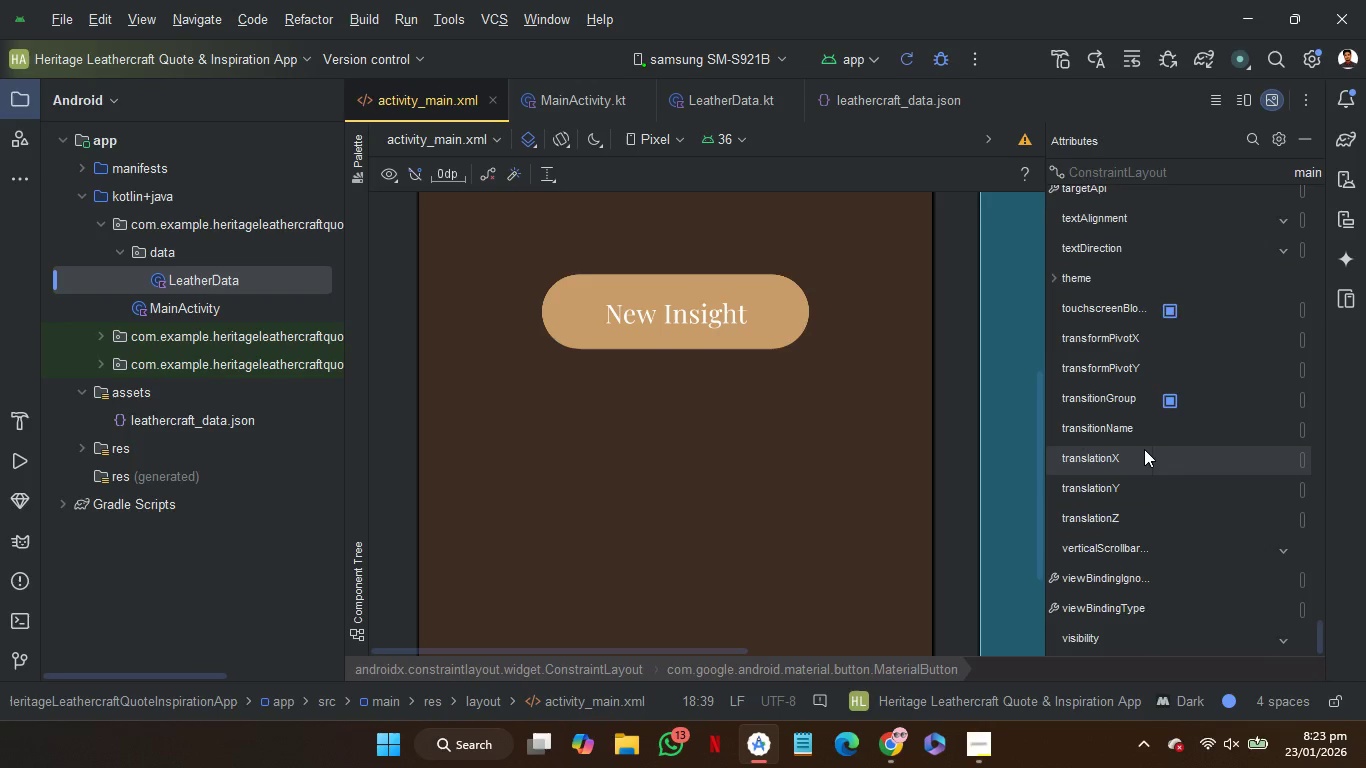 
scroll: coordinate [1144, 449], scroll_direction: up, amount: 11.0
 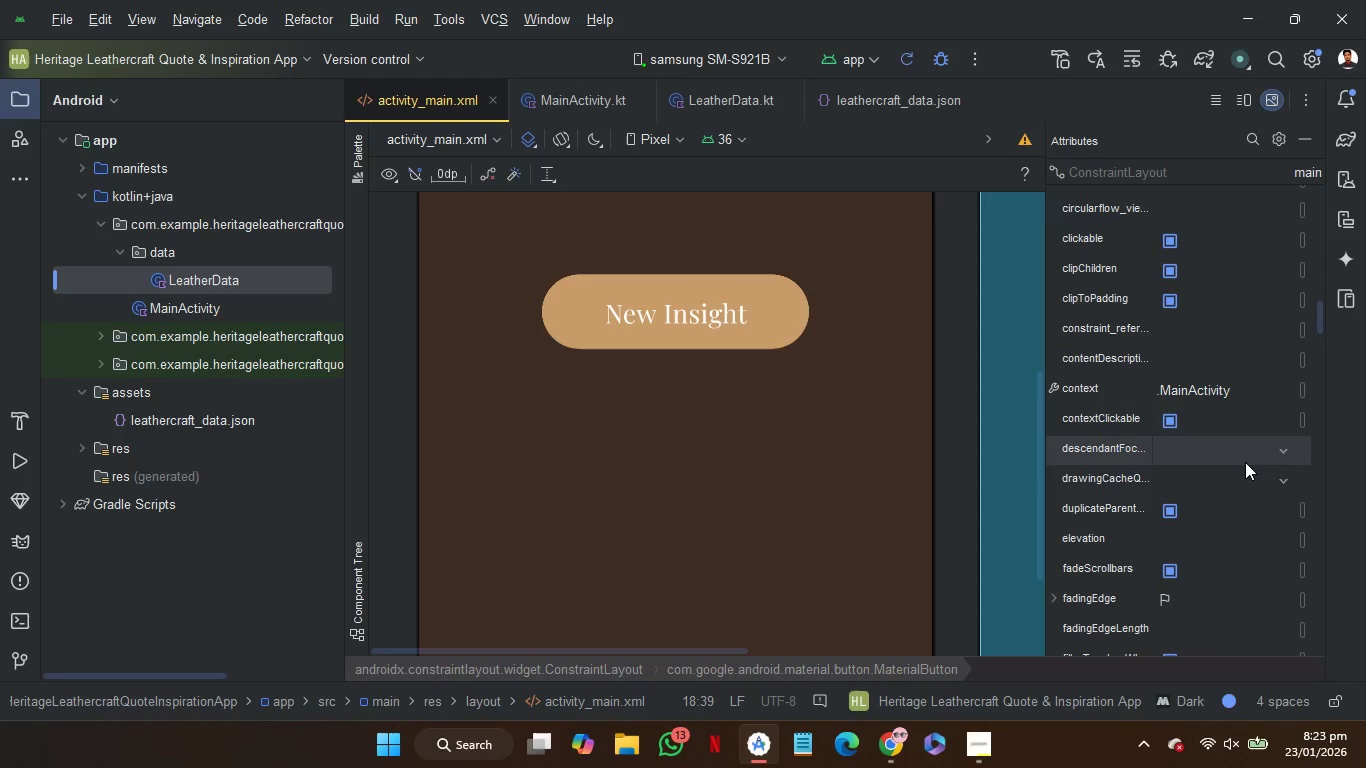 
scroll: coordinate [1245, 462], scroll_direction: down, amount: 1.0
 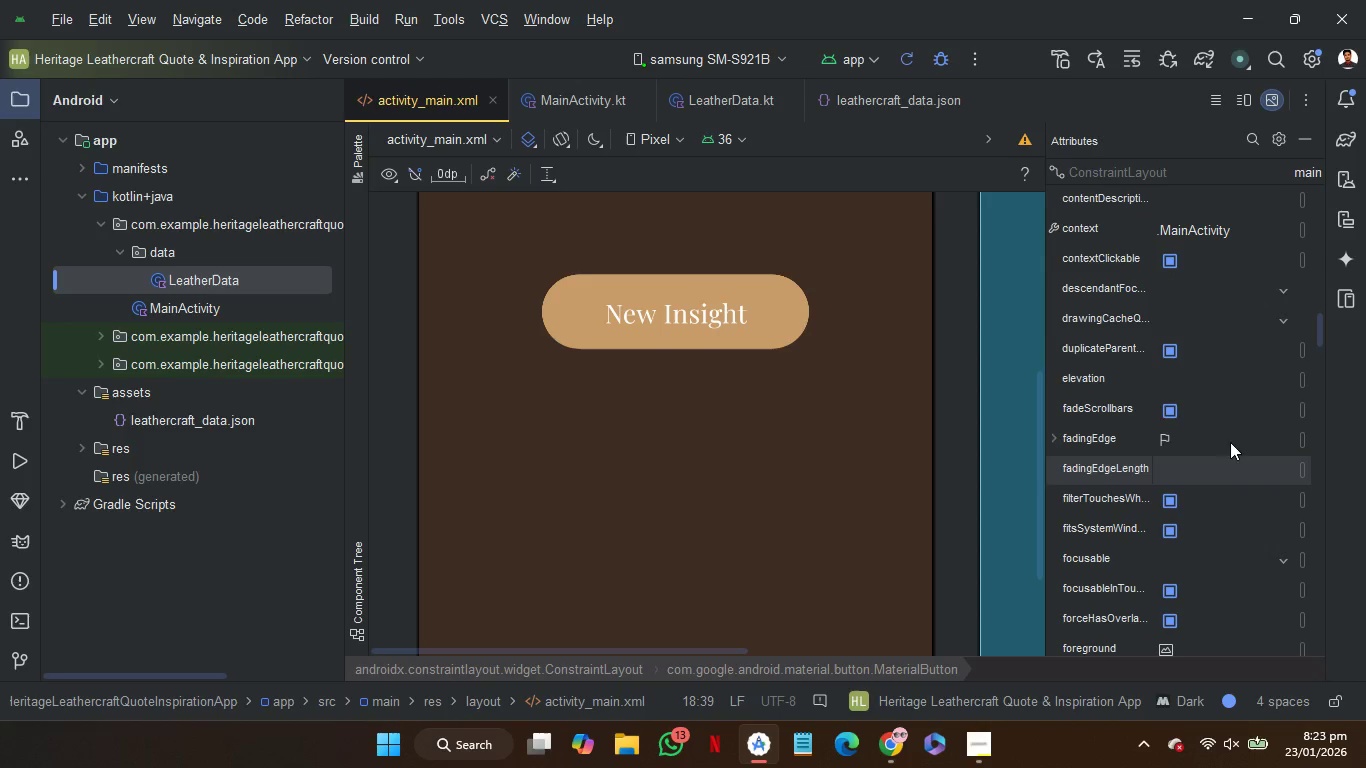 
scroll: coordinate [1112, 288], scroll_direction: up, amount: 59.0
 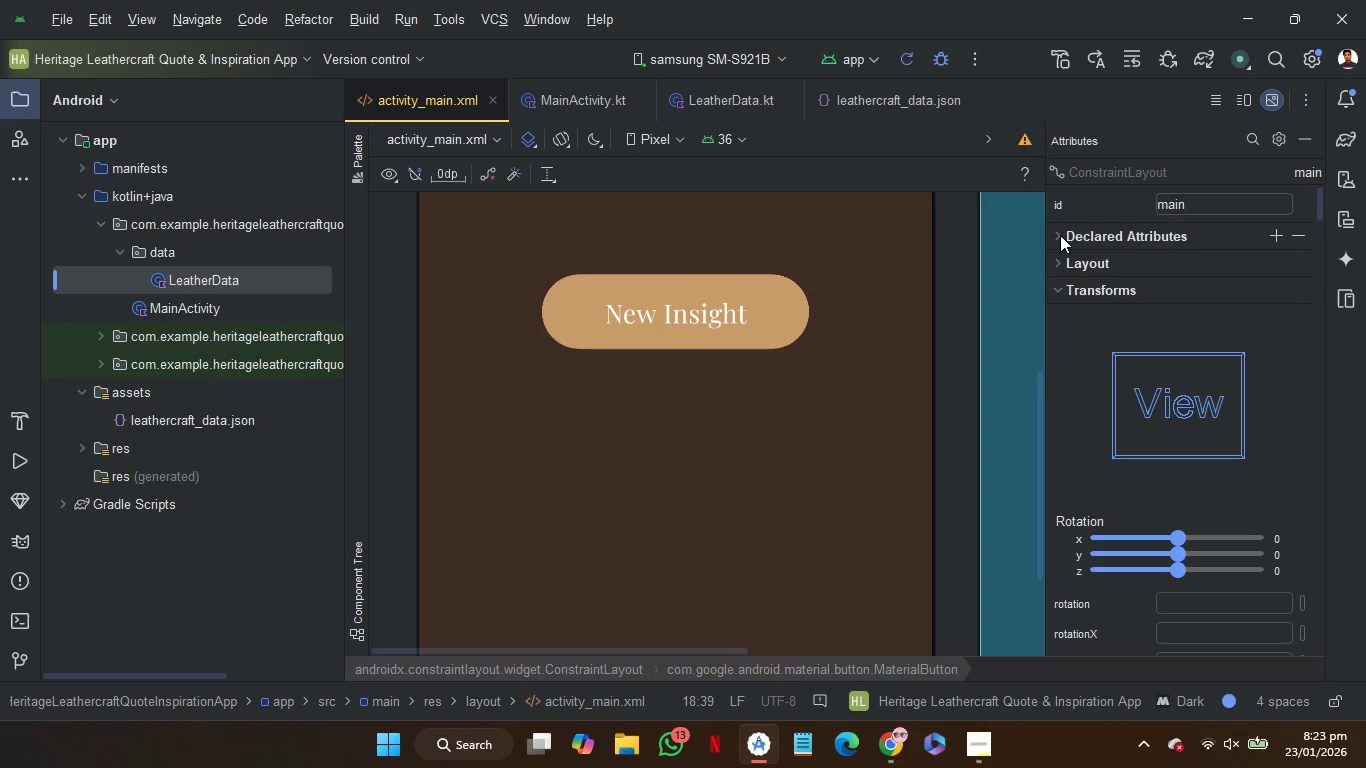 
left_click([1061, 235])
 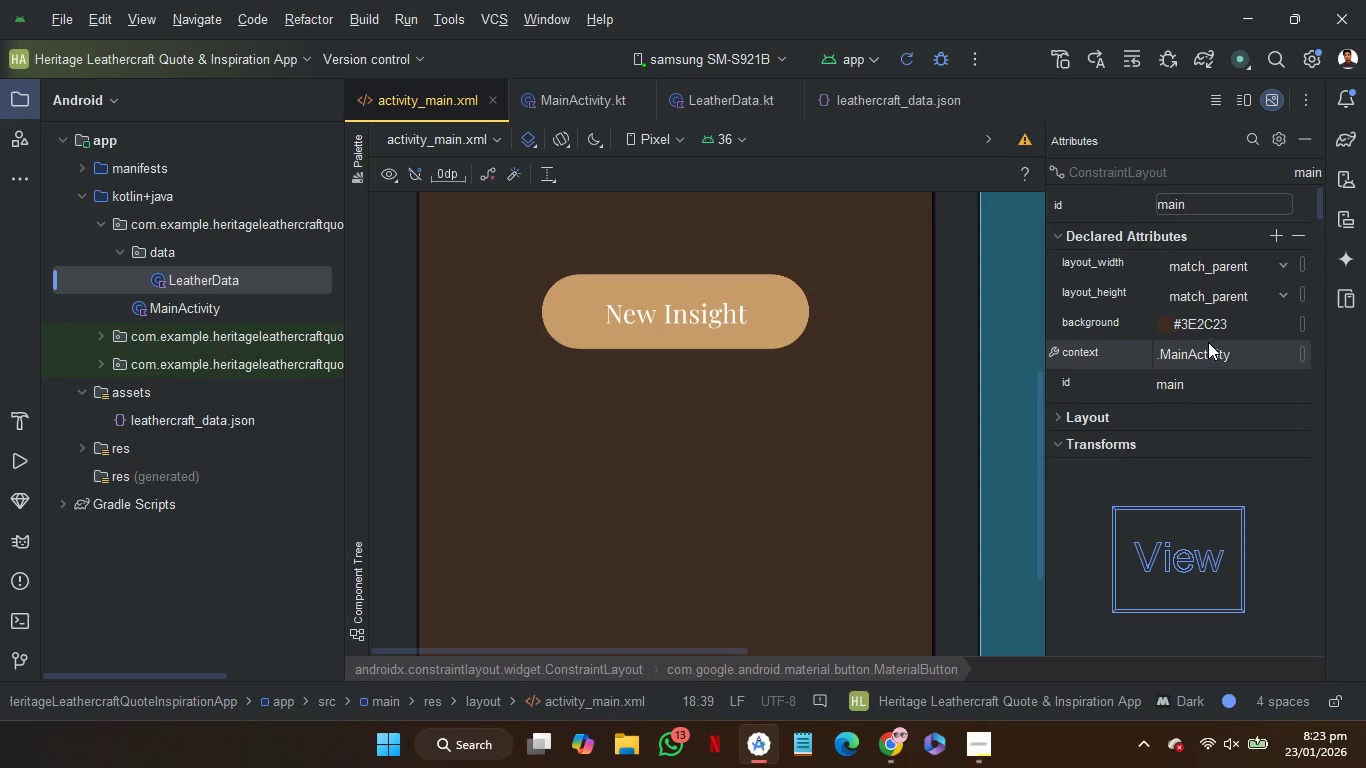 
wait(9.53)
 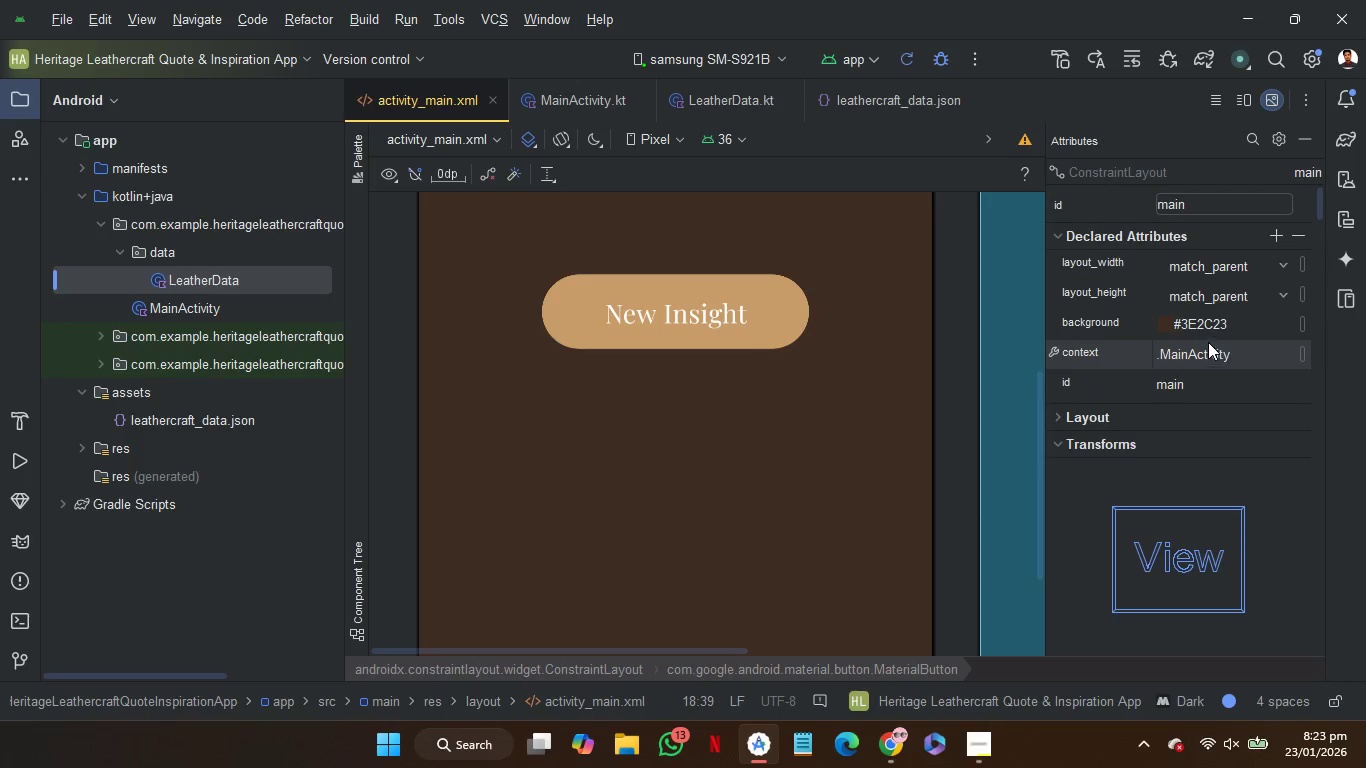 
left_click([1058, 416])
 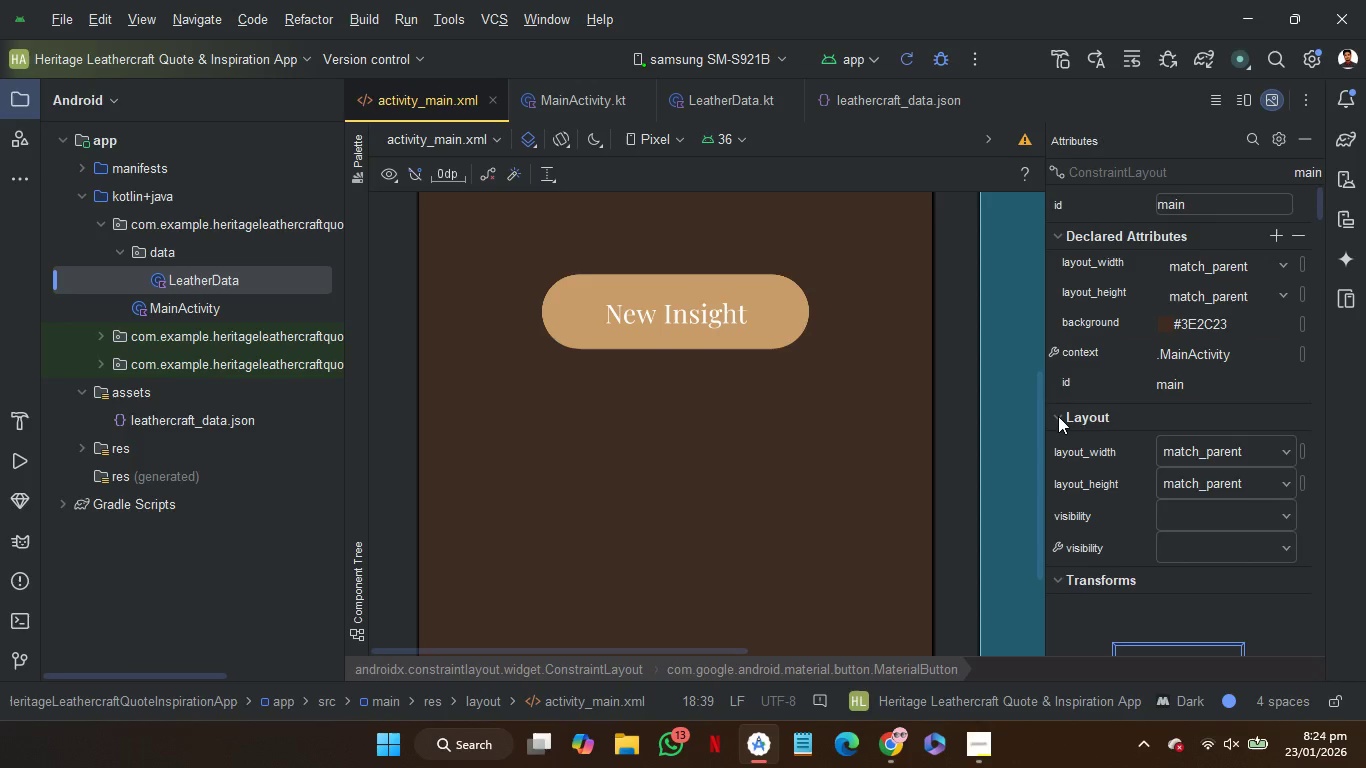 
left_click([1058, 416])
 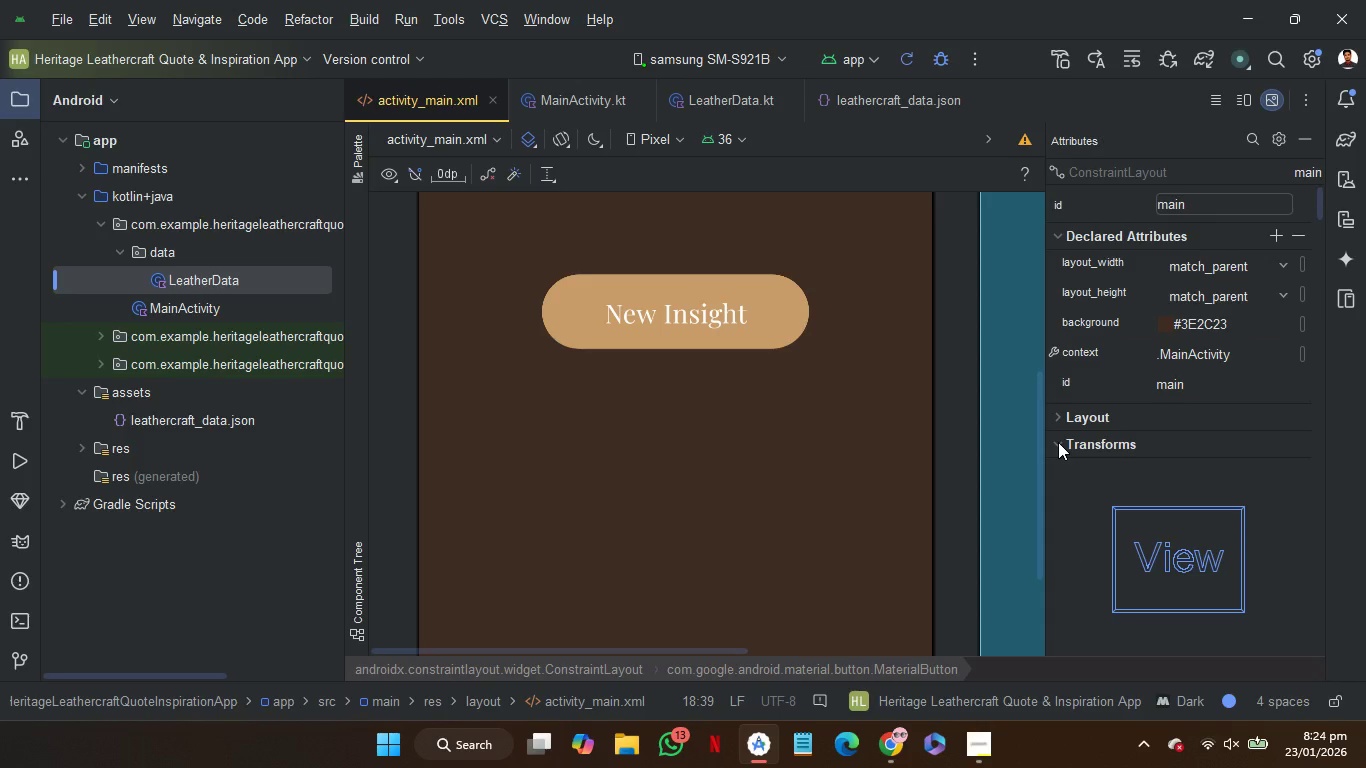 
left_click([1058, 442])
 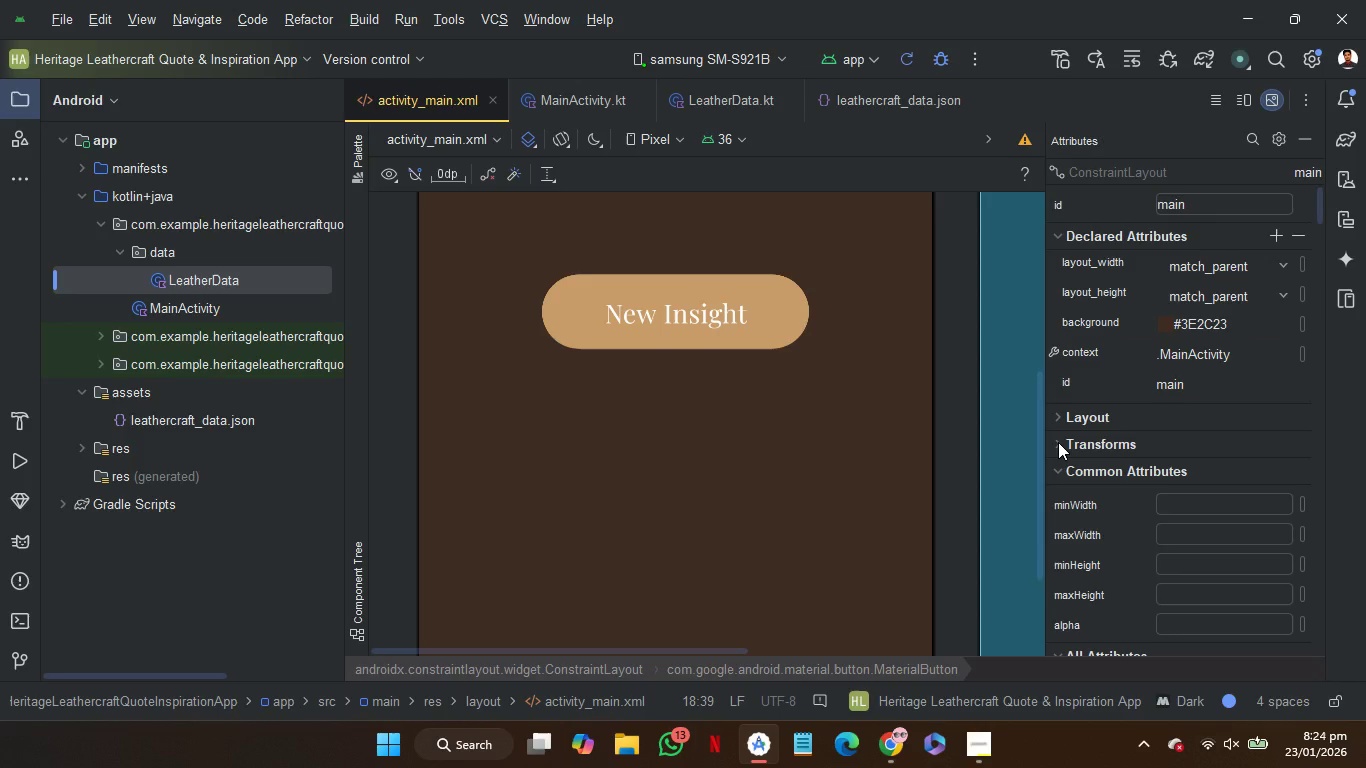 
left_click([1058, 442])
 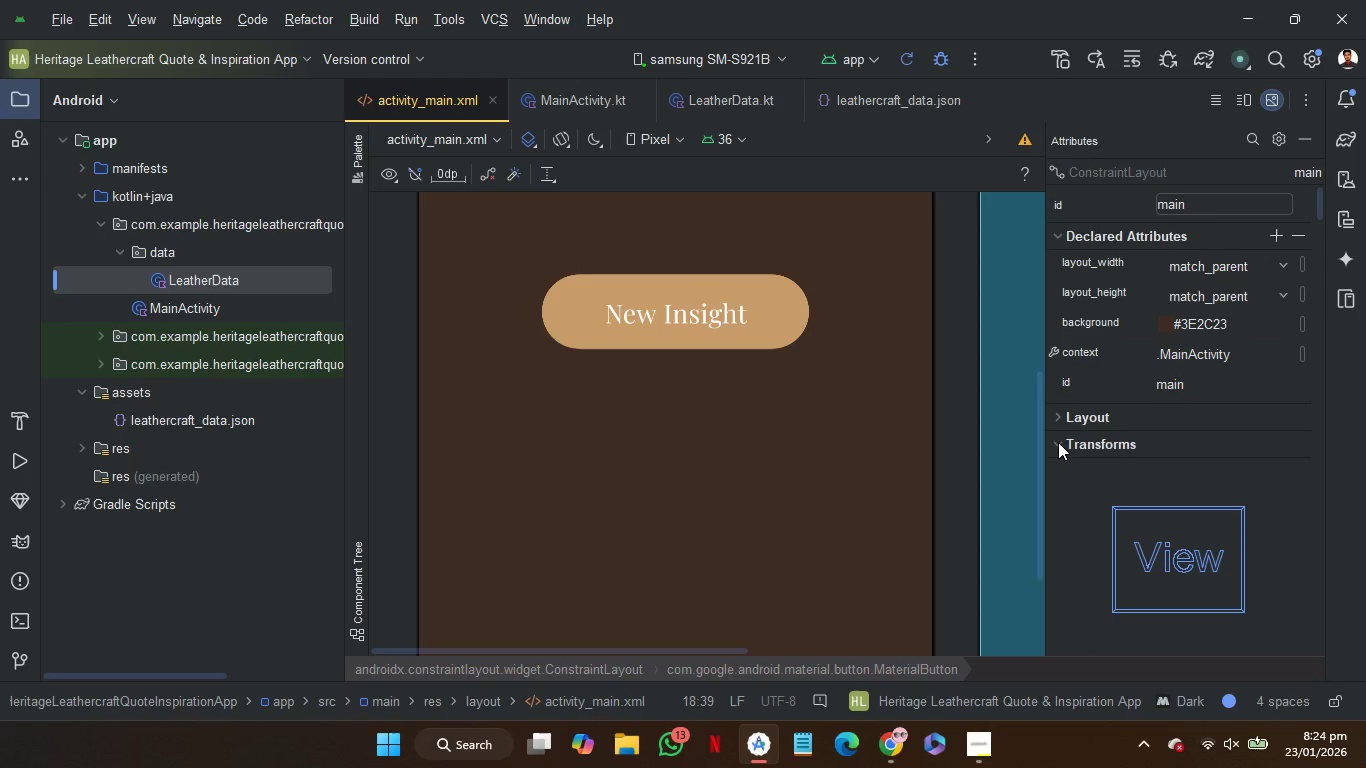 
left_click([1058, 442])
 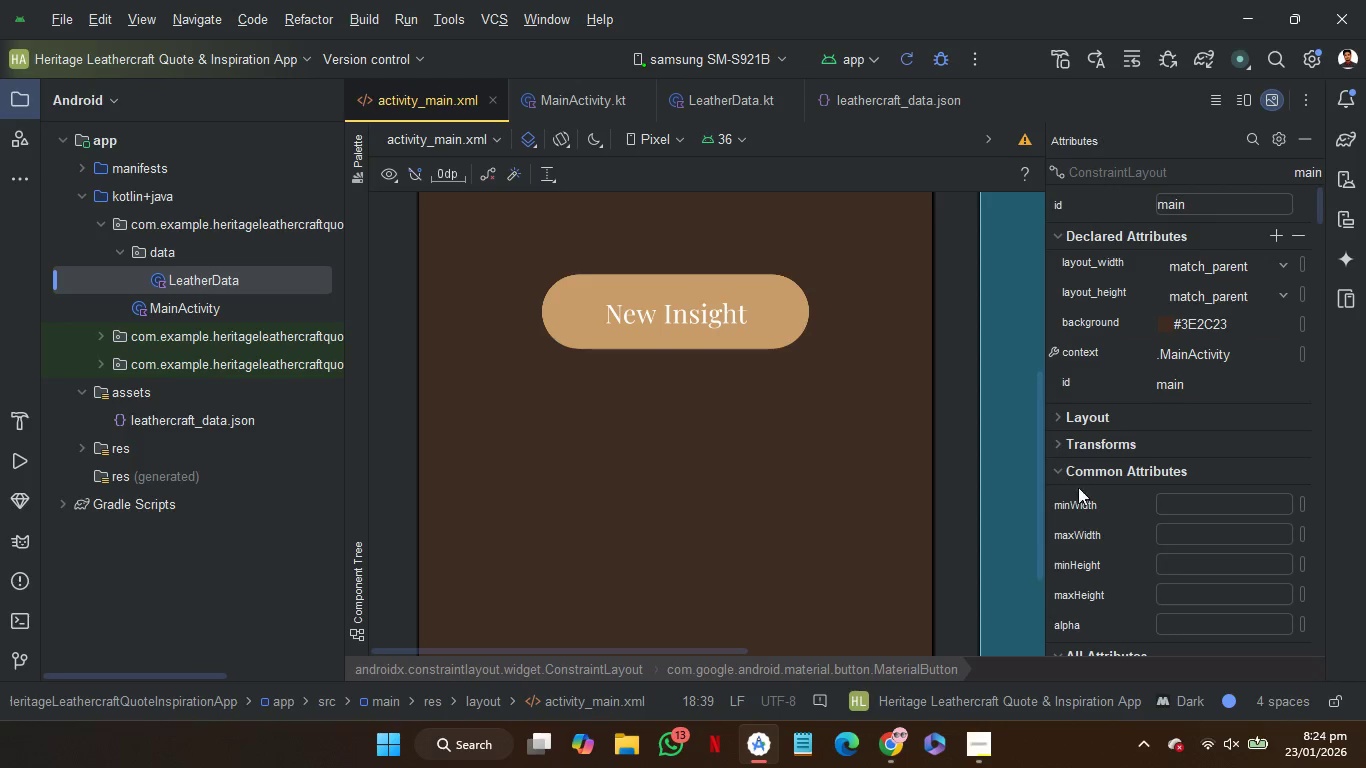 
scroll: coordinate [1082, 492], scroll_direction: none, amount: 0.0
 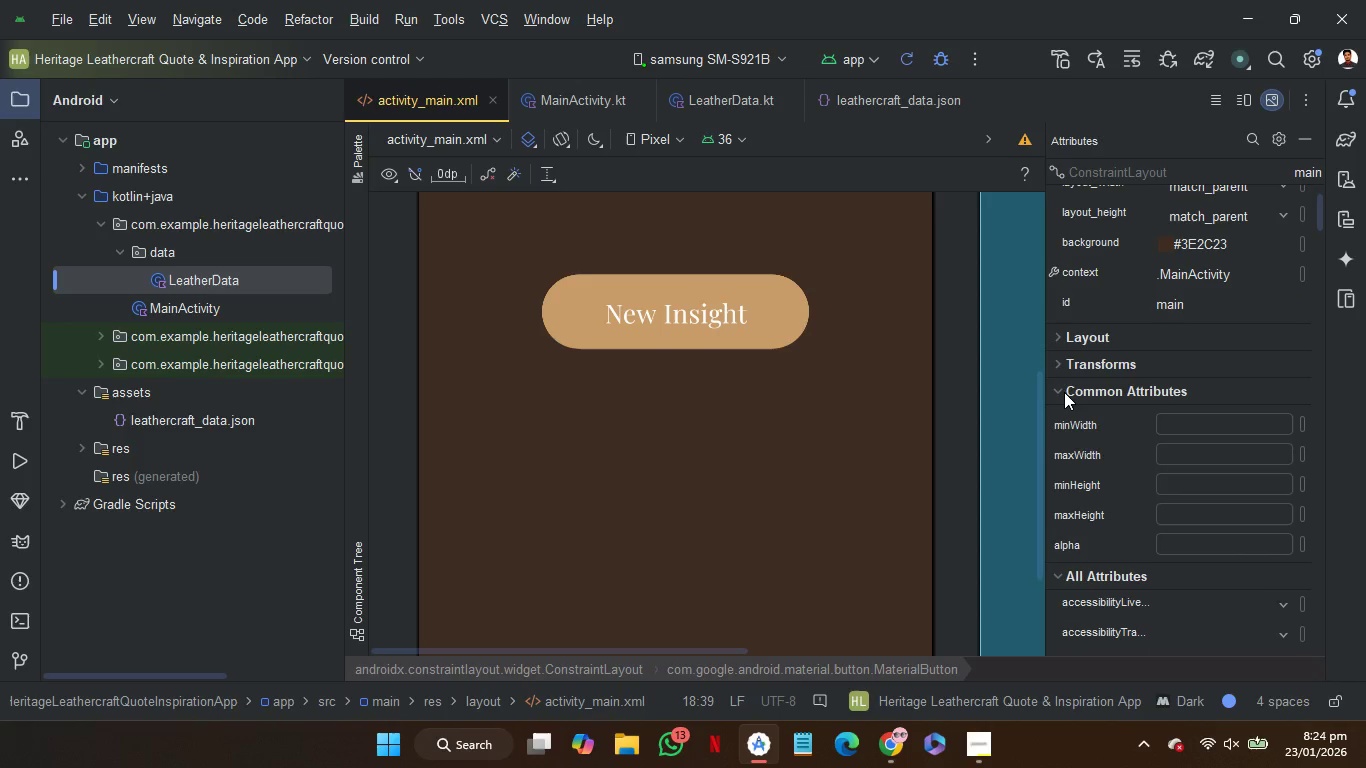 
left_click([1059, 390])
 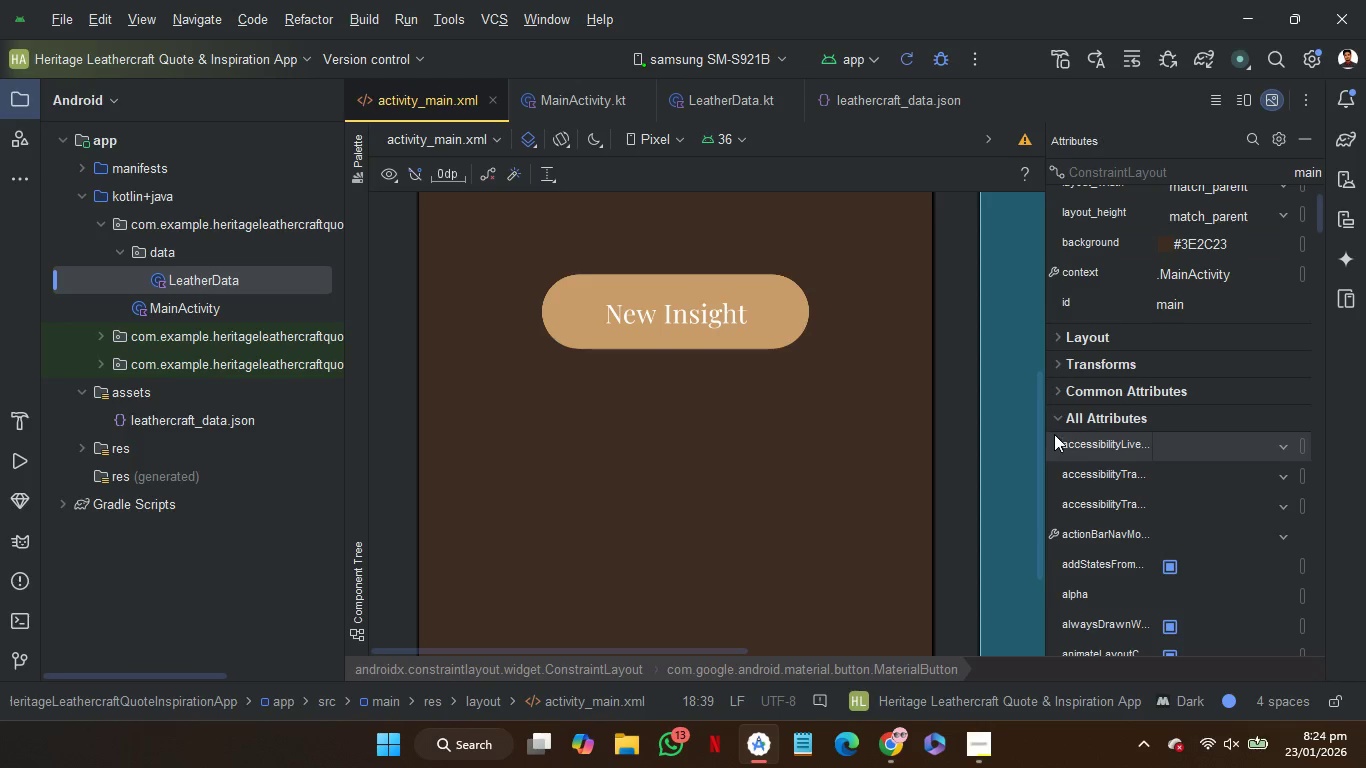 
left_click([1060, 420])
 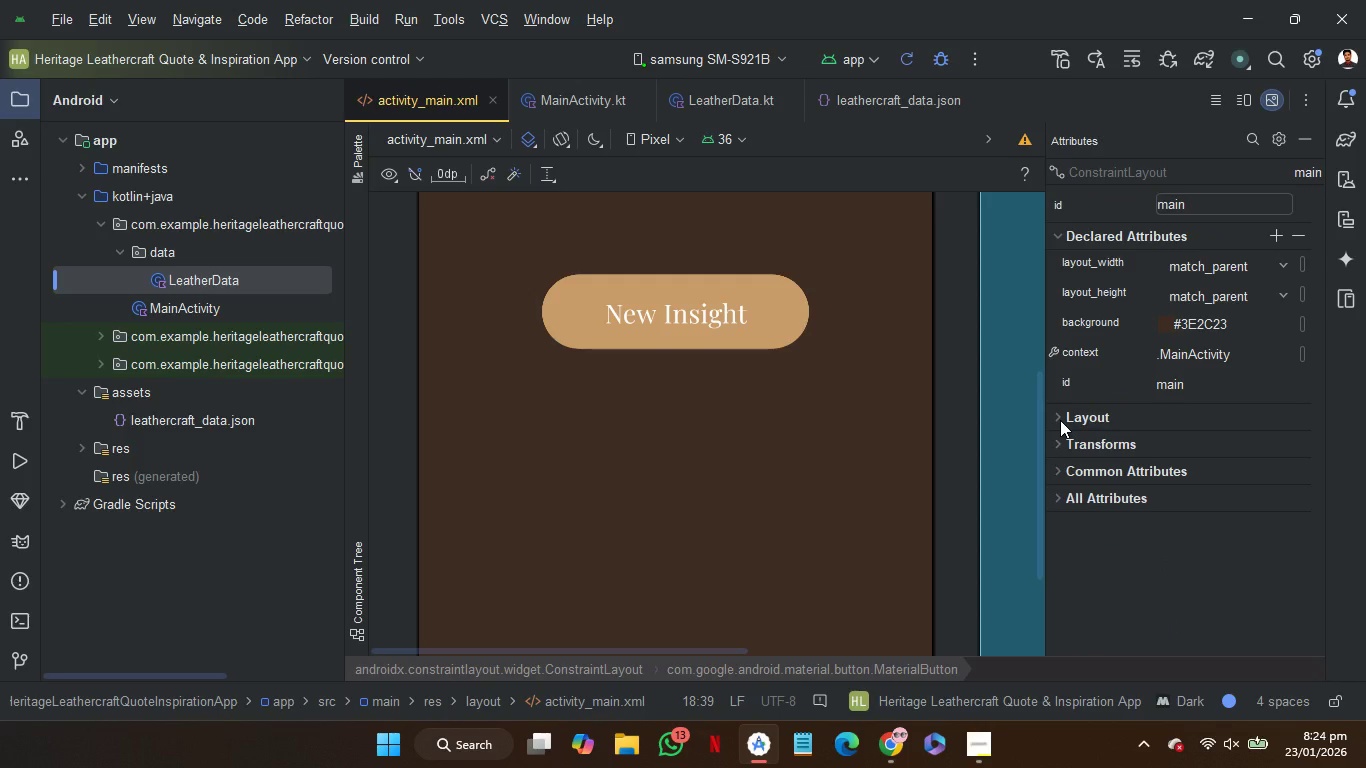 
scroll: coordinate [1060, 420], scroll_direction: up, amount: 6.0
 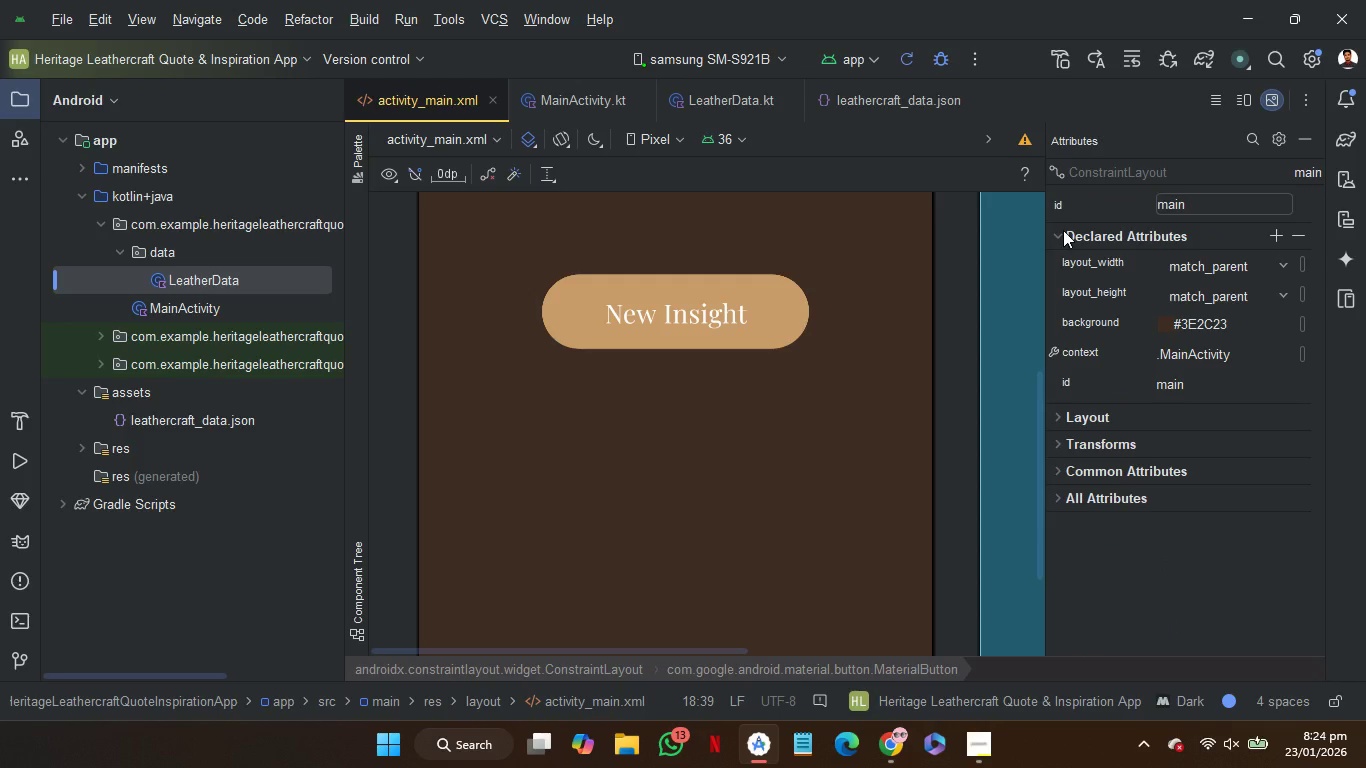 
left_click([1063, 230])
 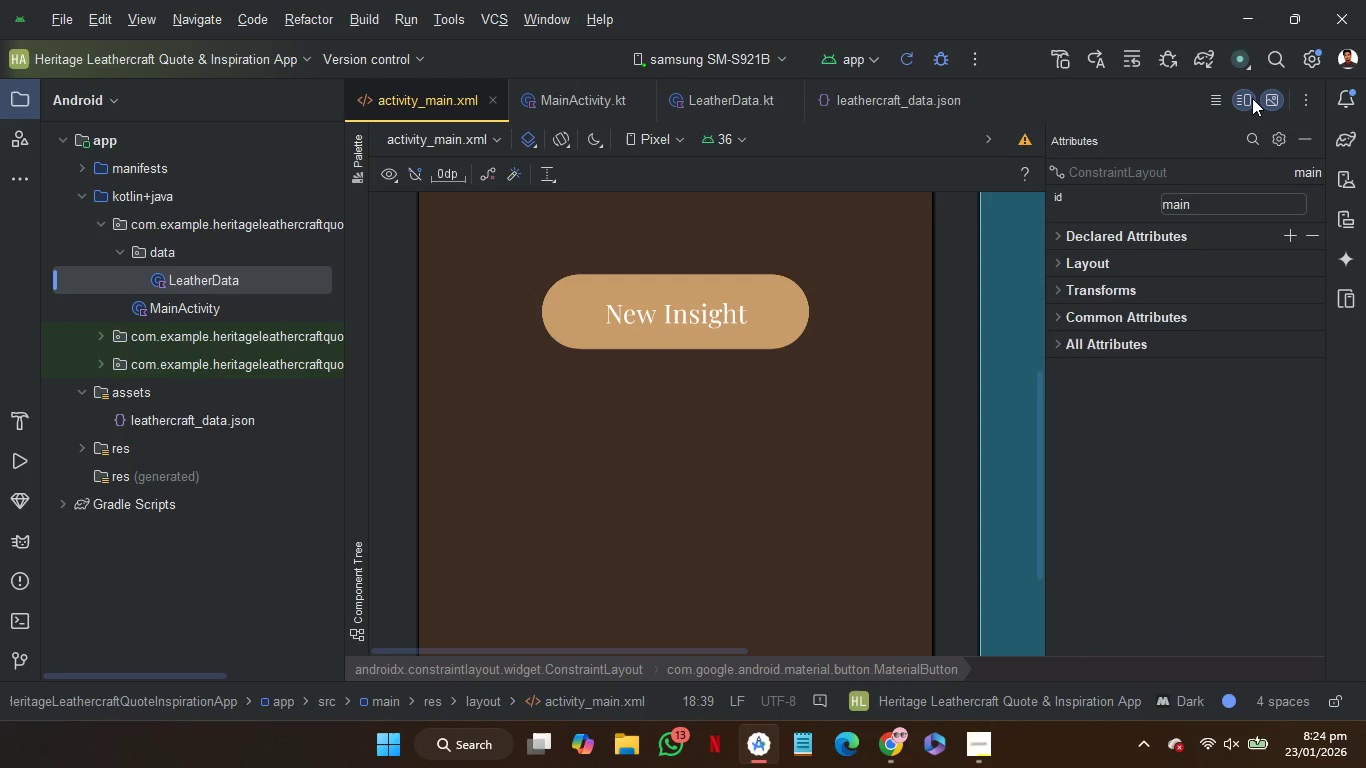 
left_click([1250, 97])
 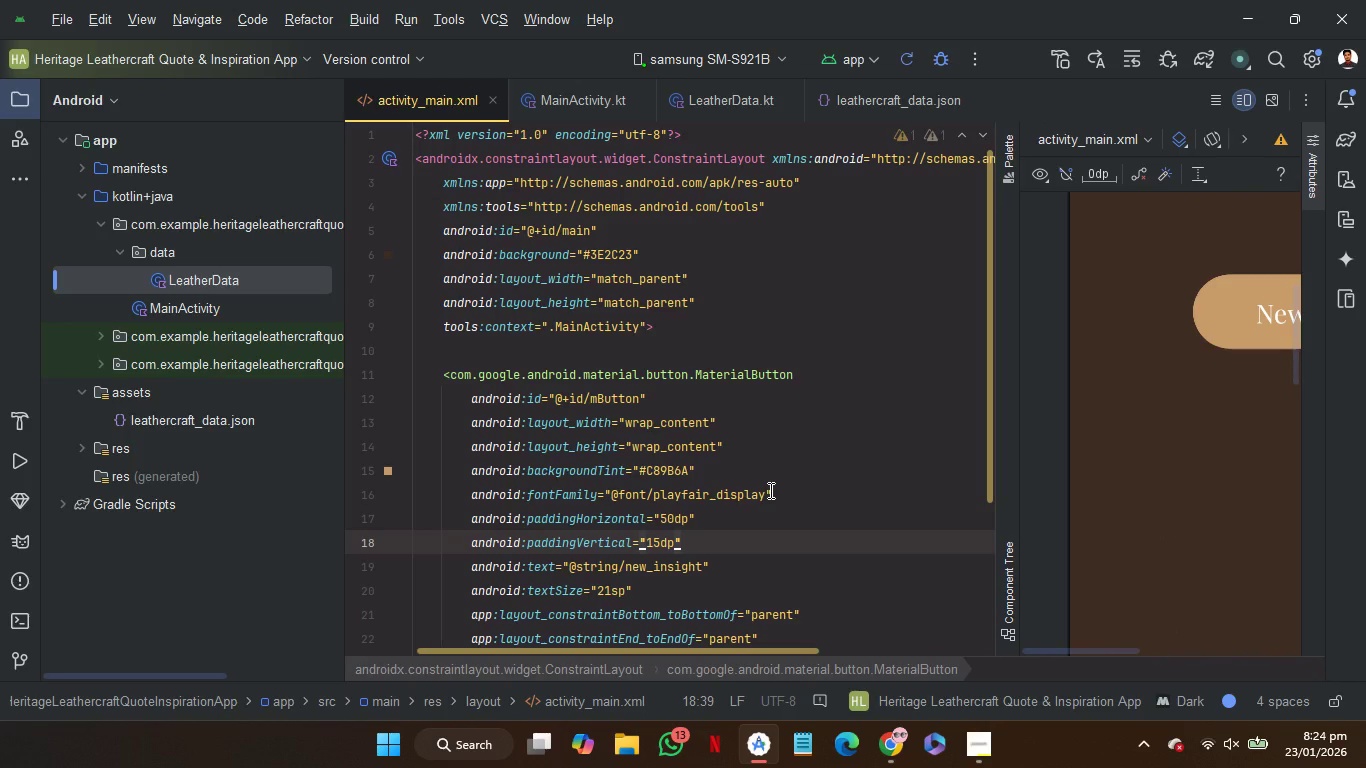 
scroll: coordinate [769, 490], scroll_direction: down, amount: 1.0
 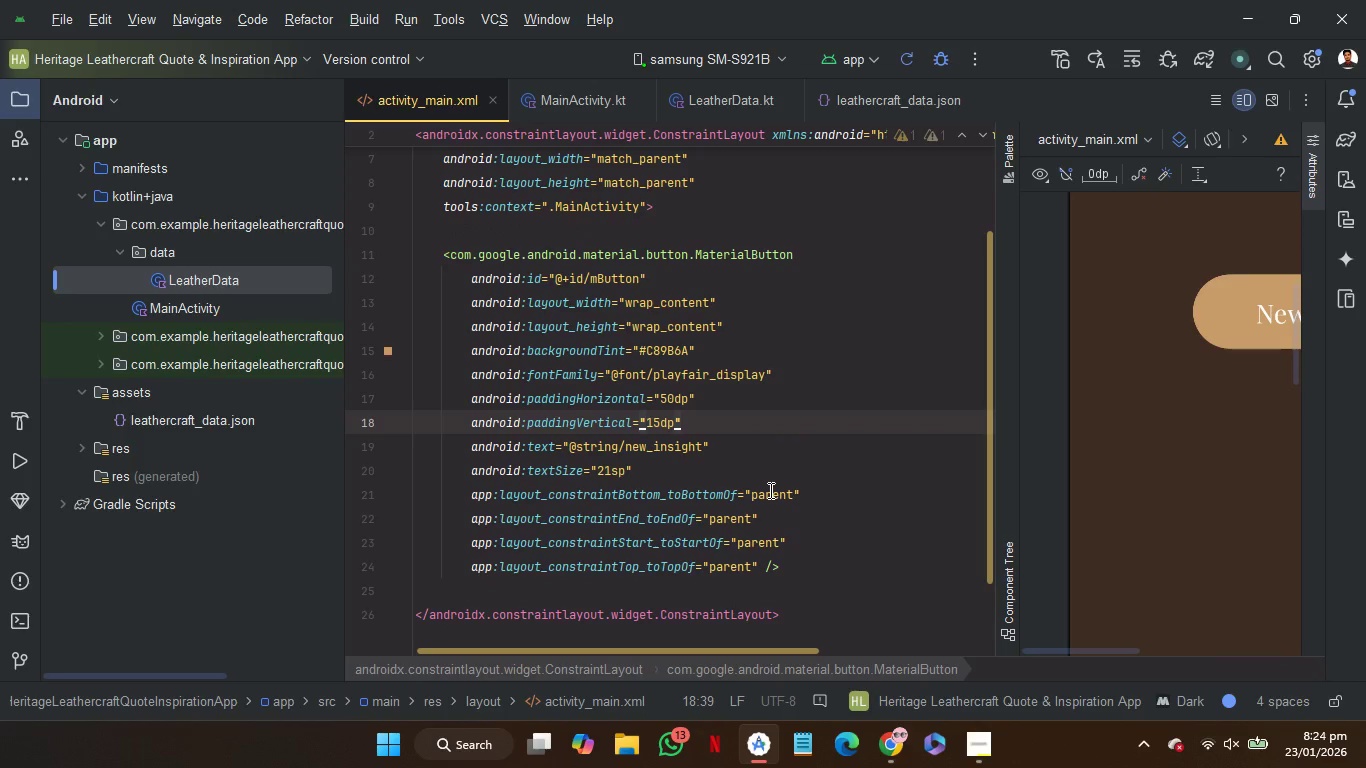 
key(Control+ControlLeft)
 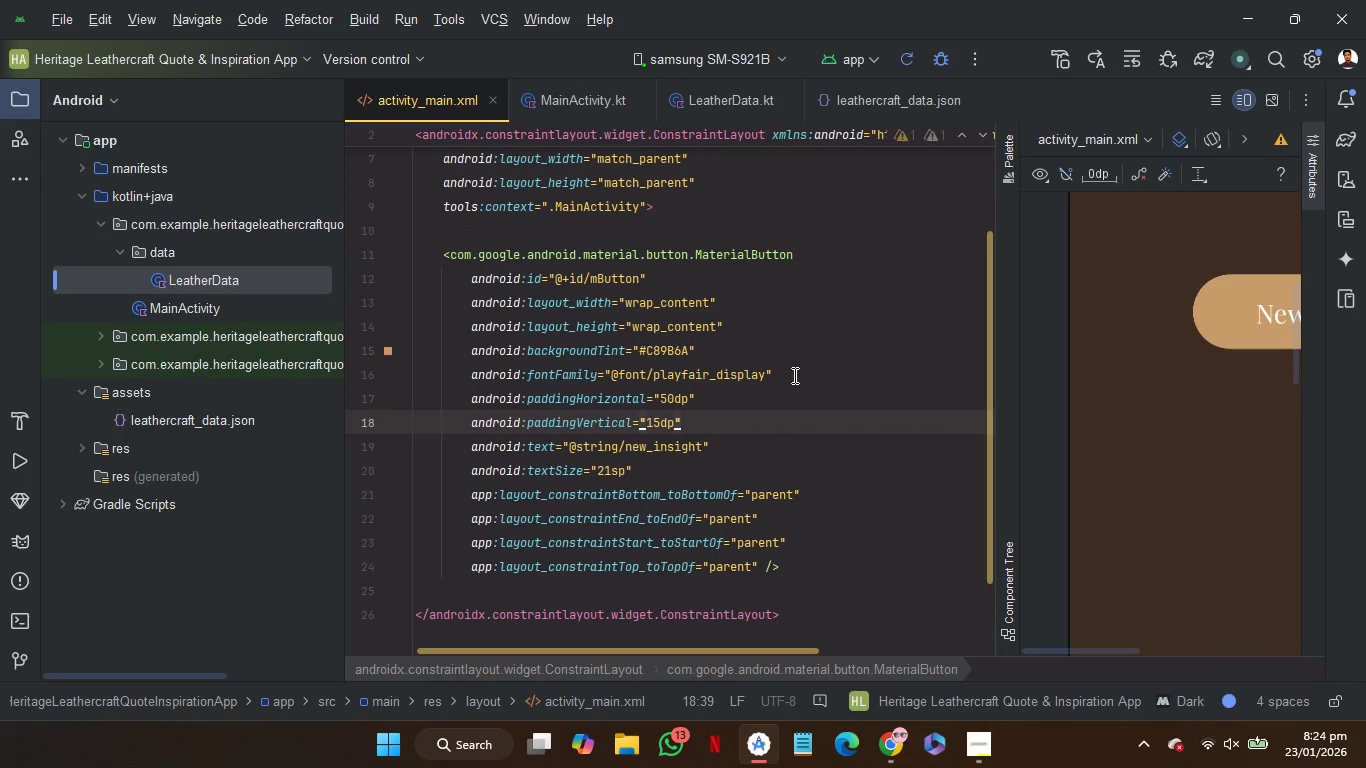 
left_click([793, 375])
 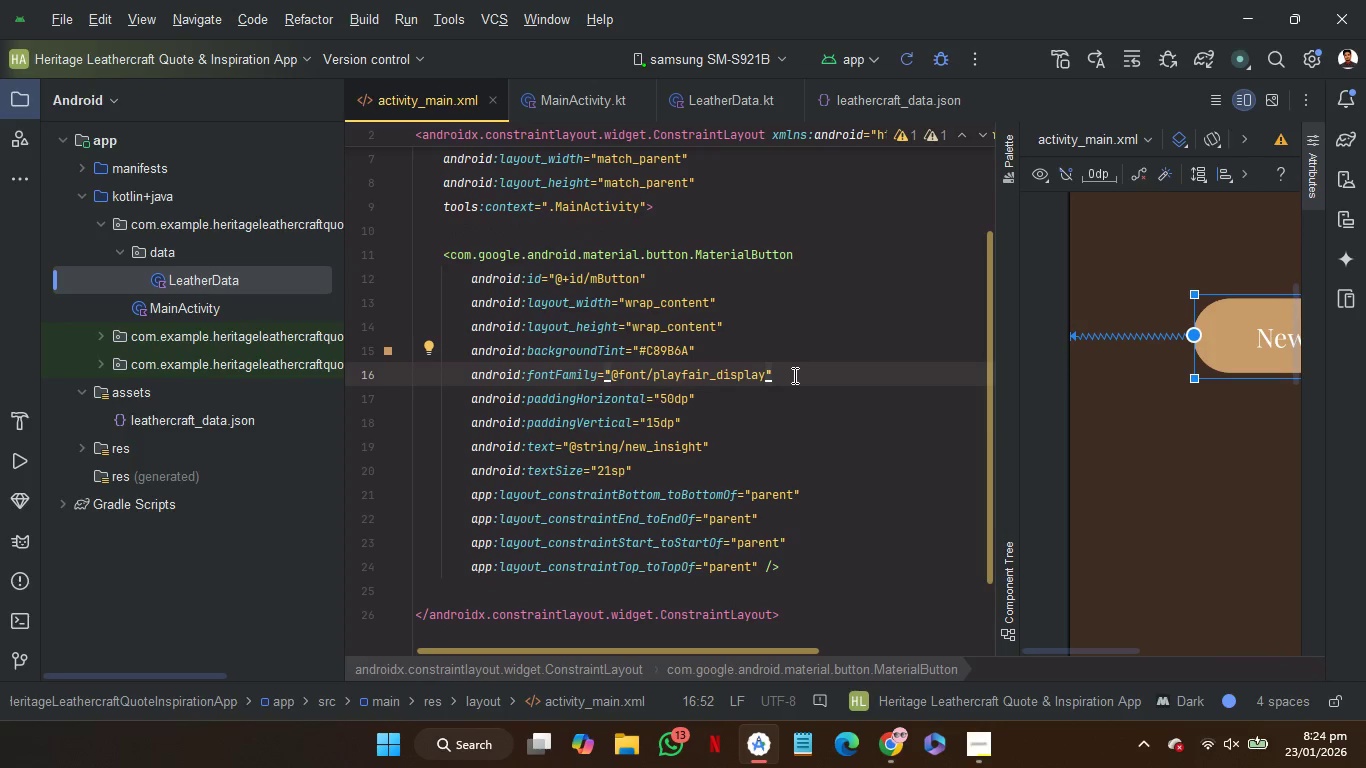 
scroll: coordinate [477, 378], scroll_direction: down, amount: 4.0
 